 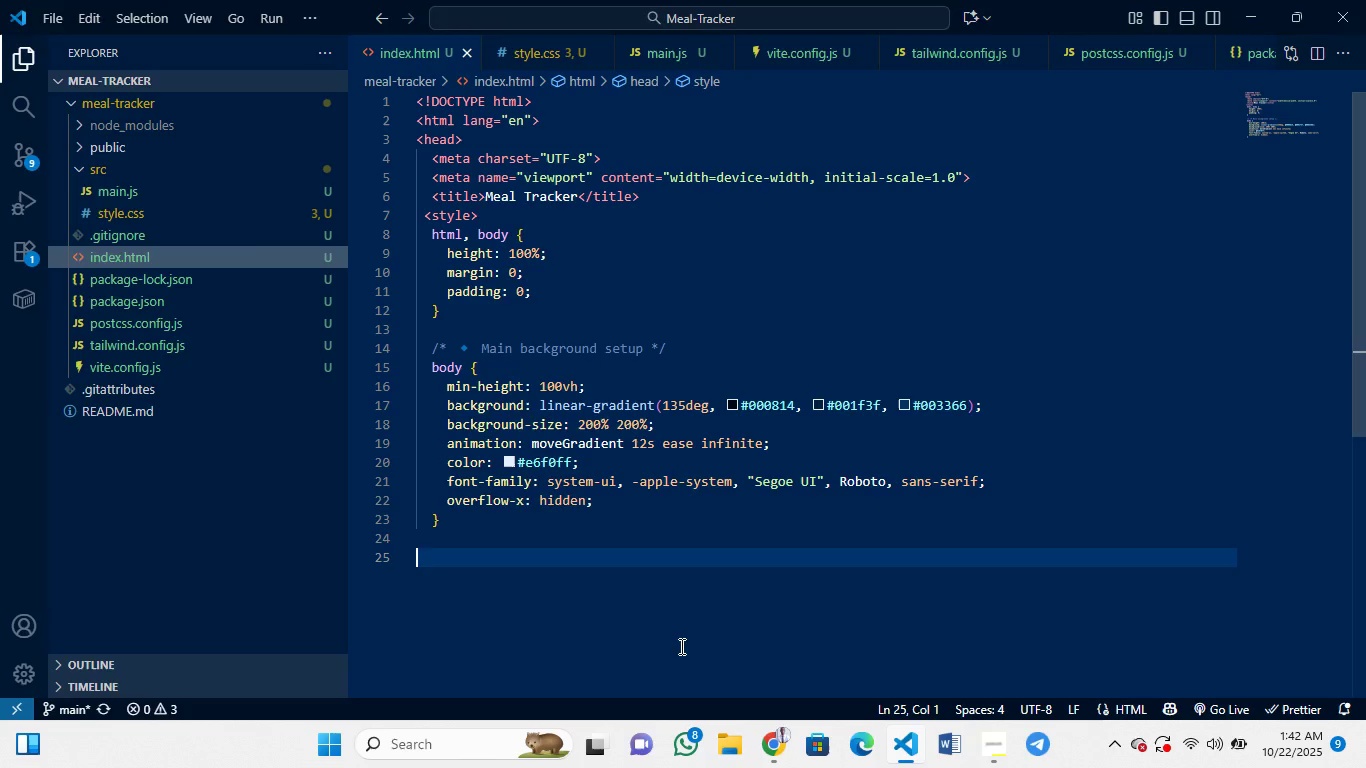 
key(Control+Z)
 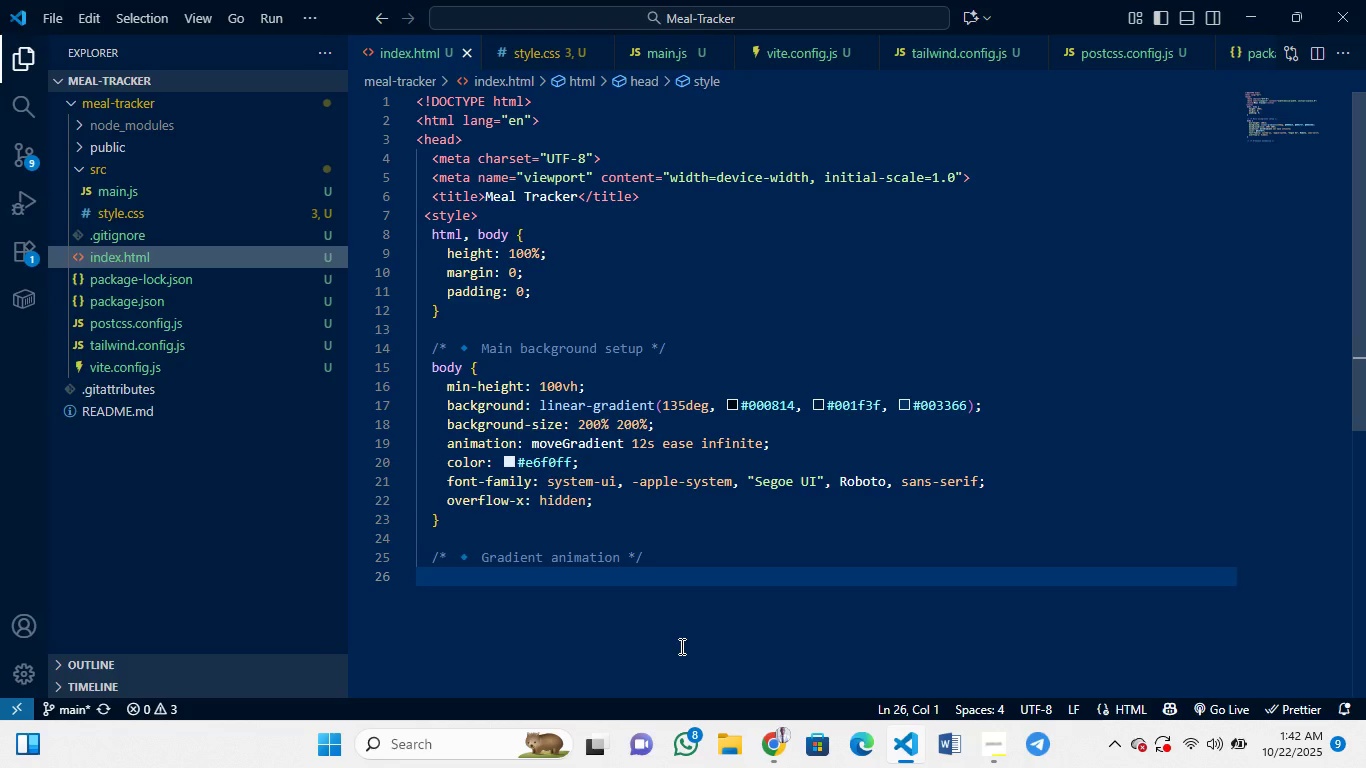 
key(Control+Z)
 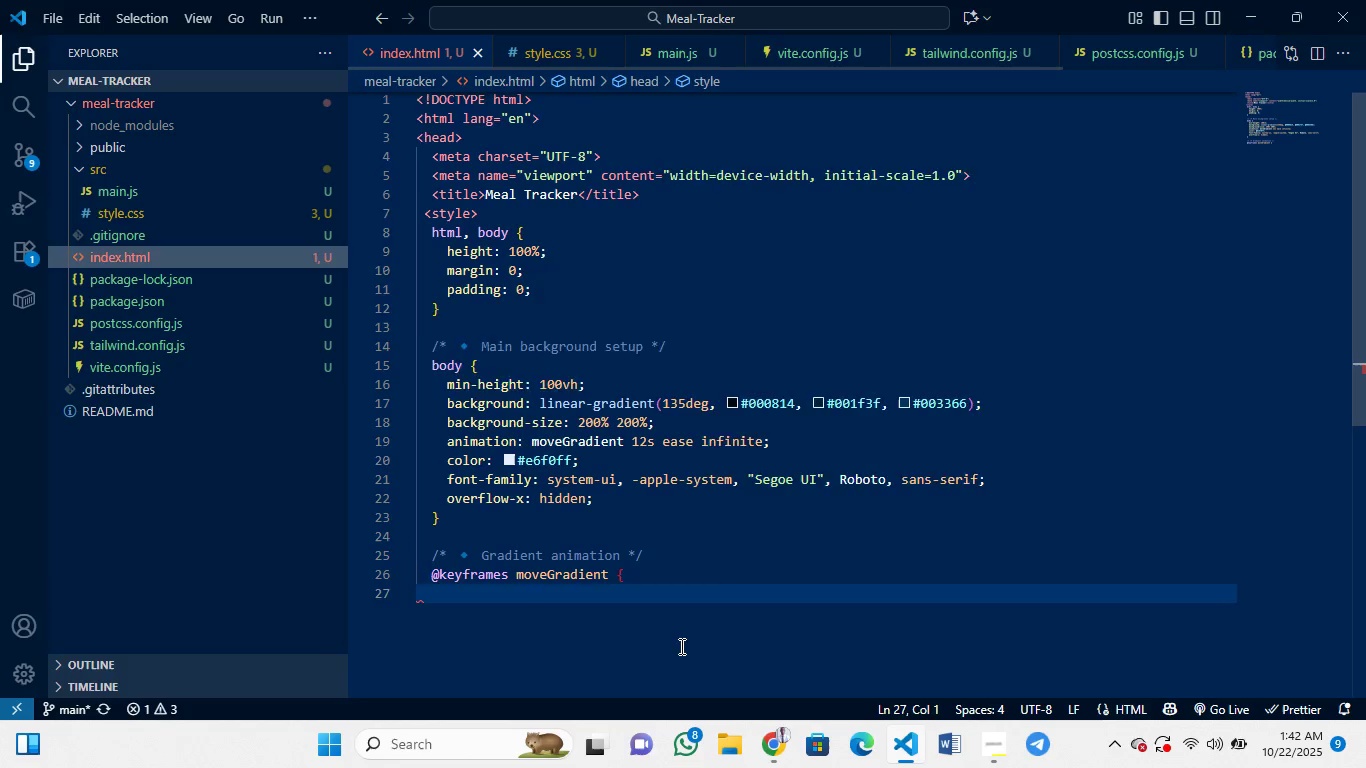 
key(Control+Z)
 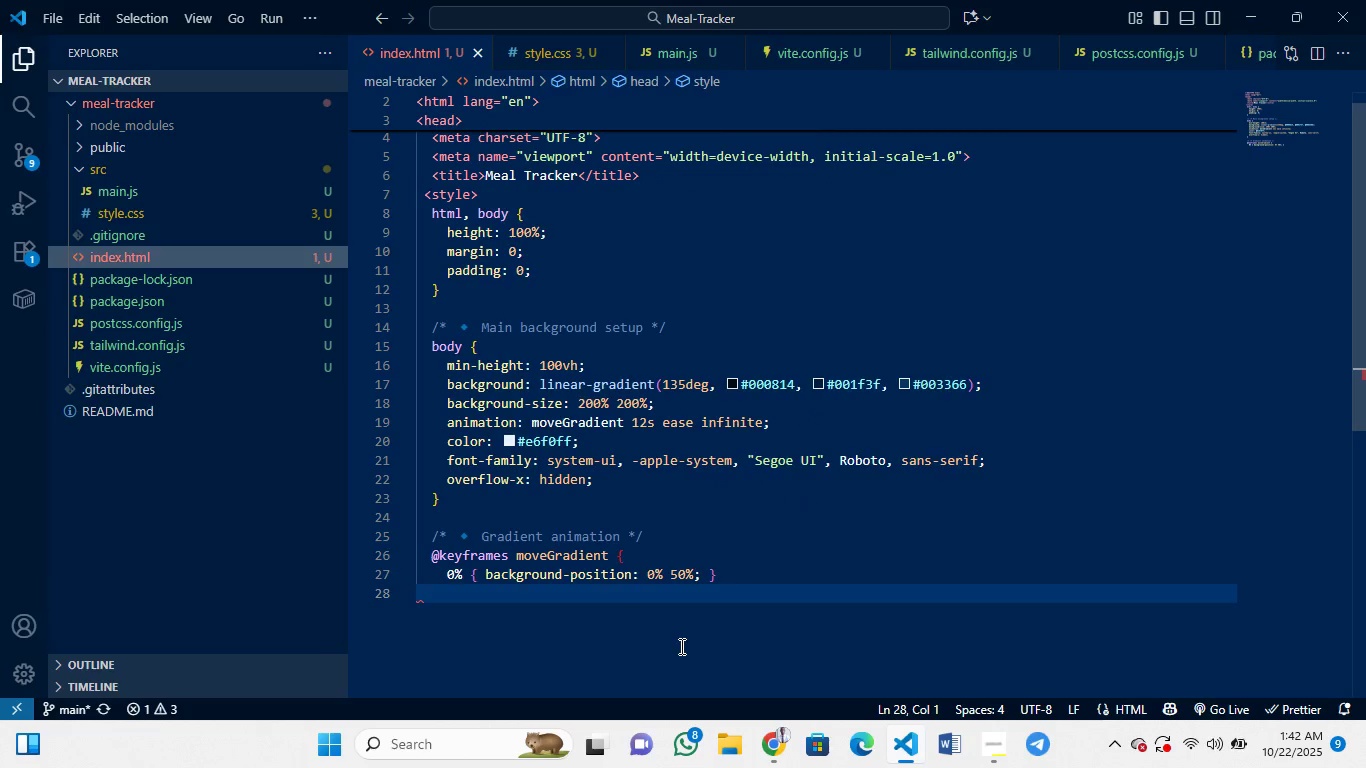 
key(Control+Z)
 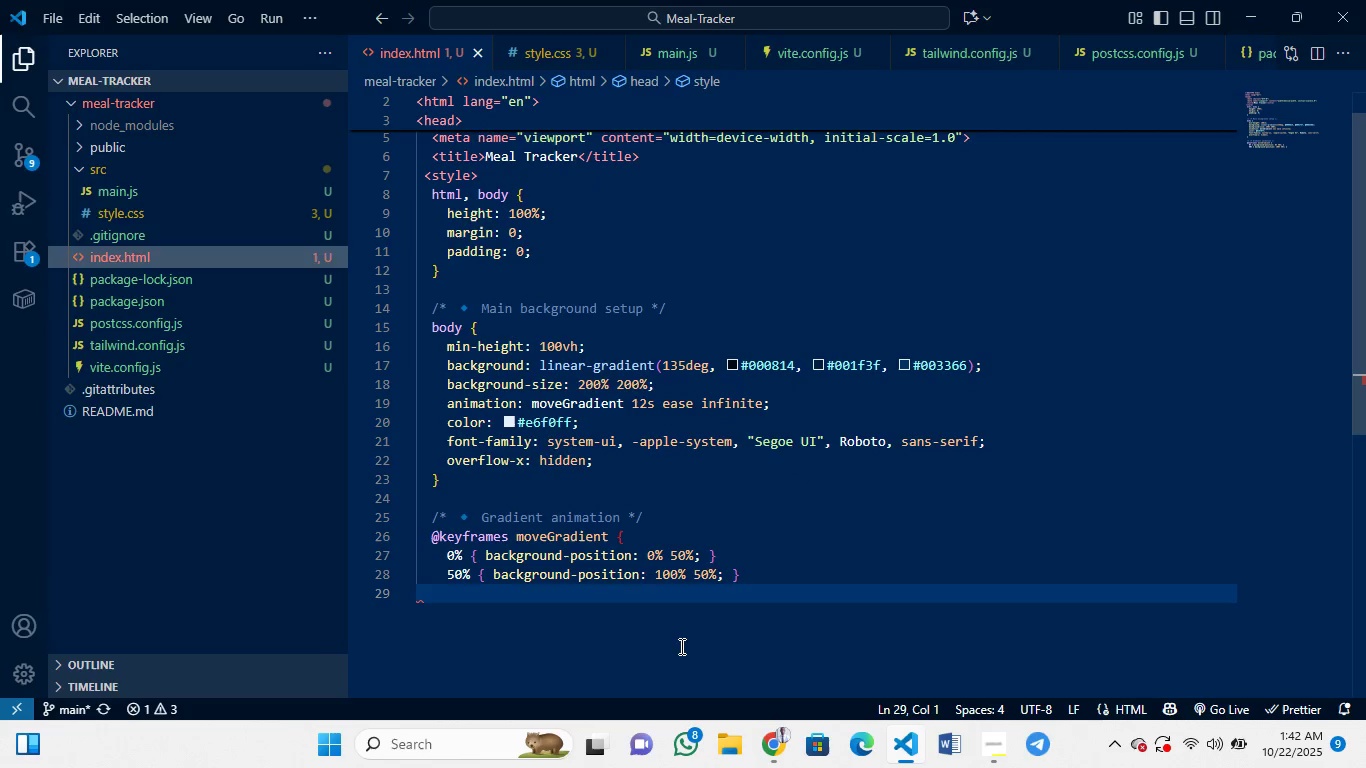 
key(Control+Y)
 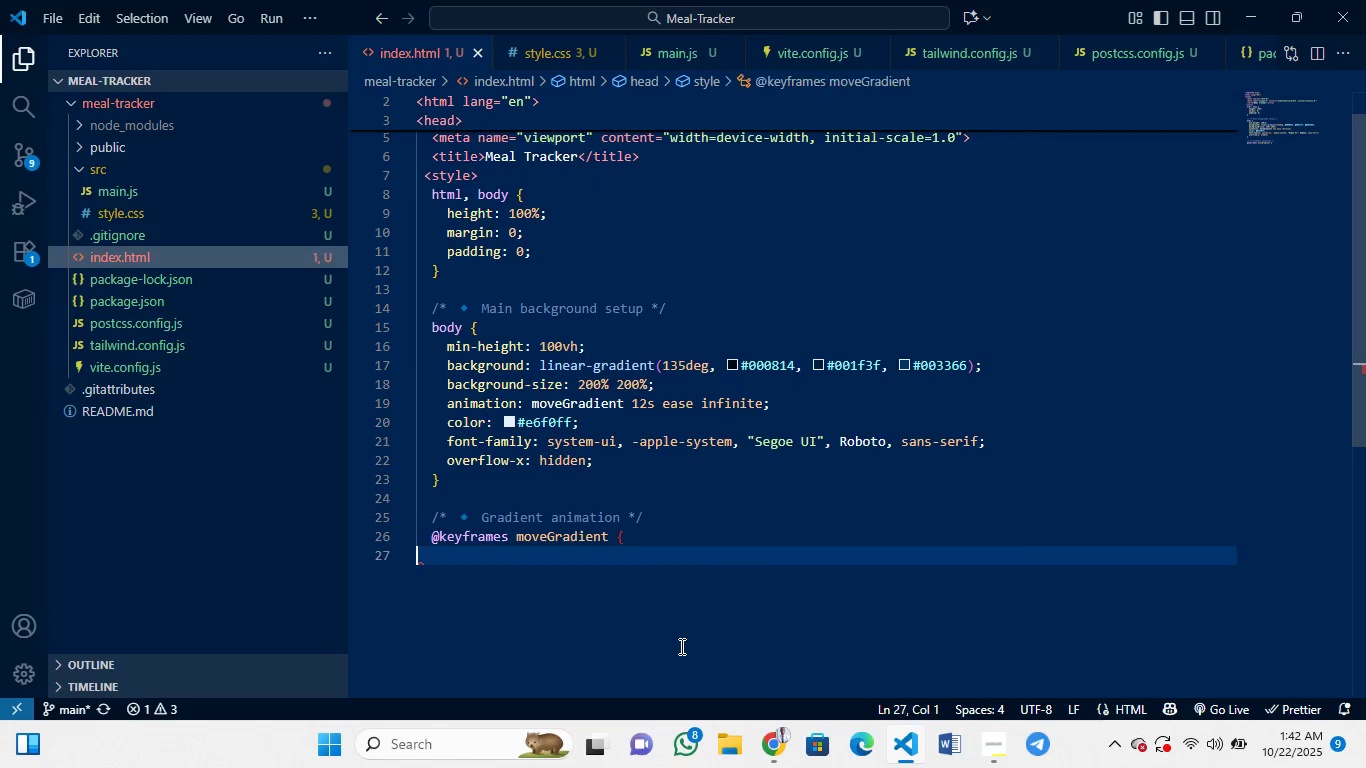 
key(Control+Y)
 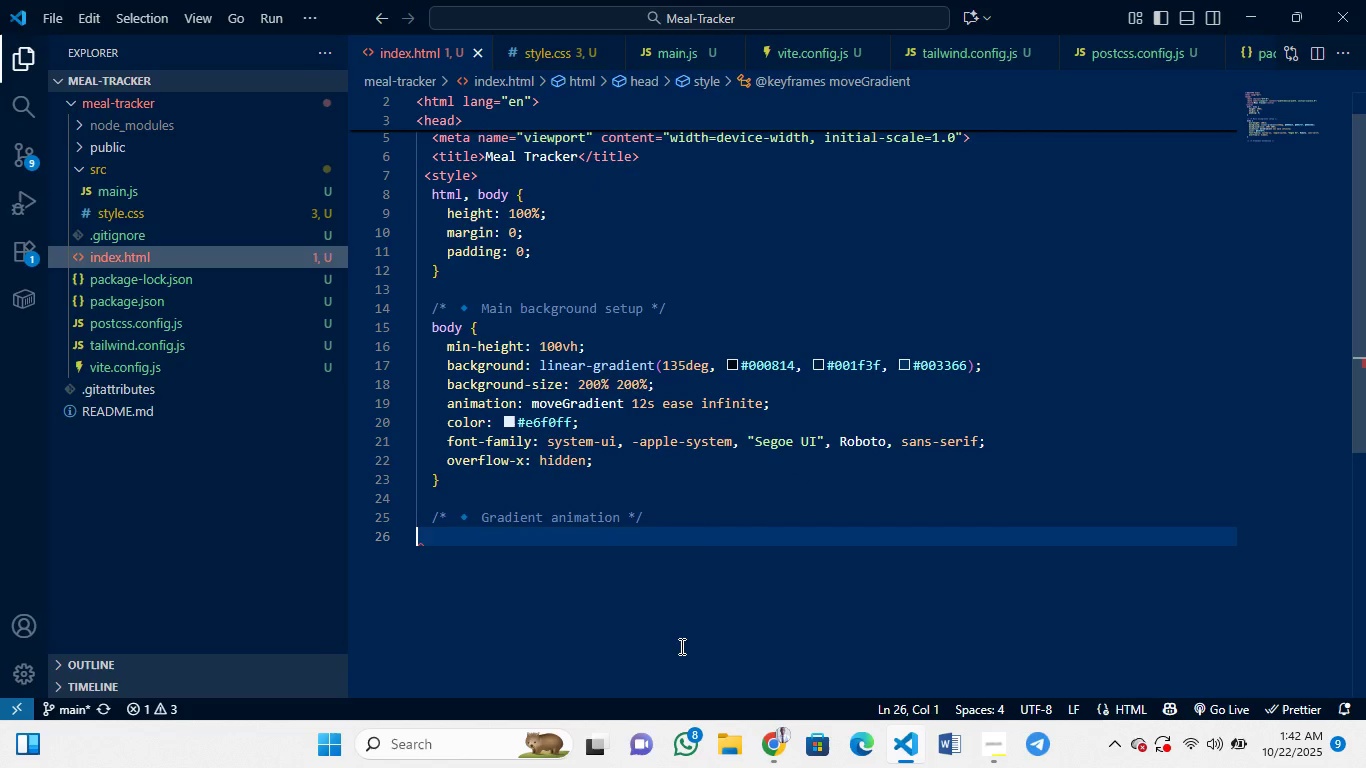 
key(Control+Y)
 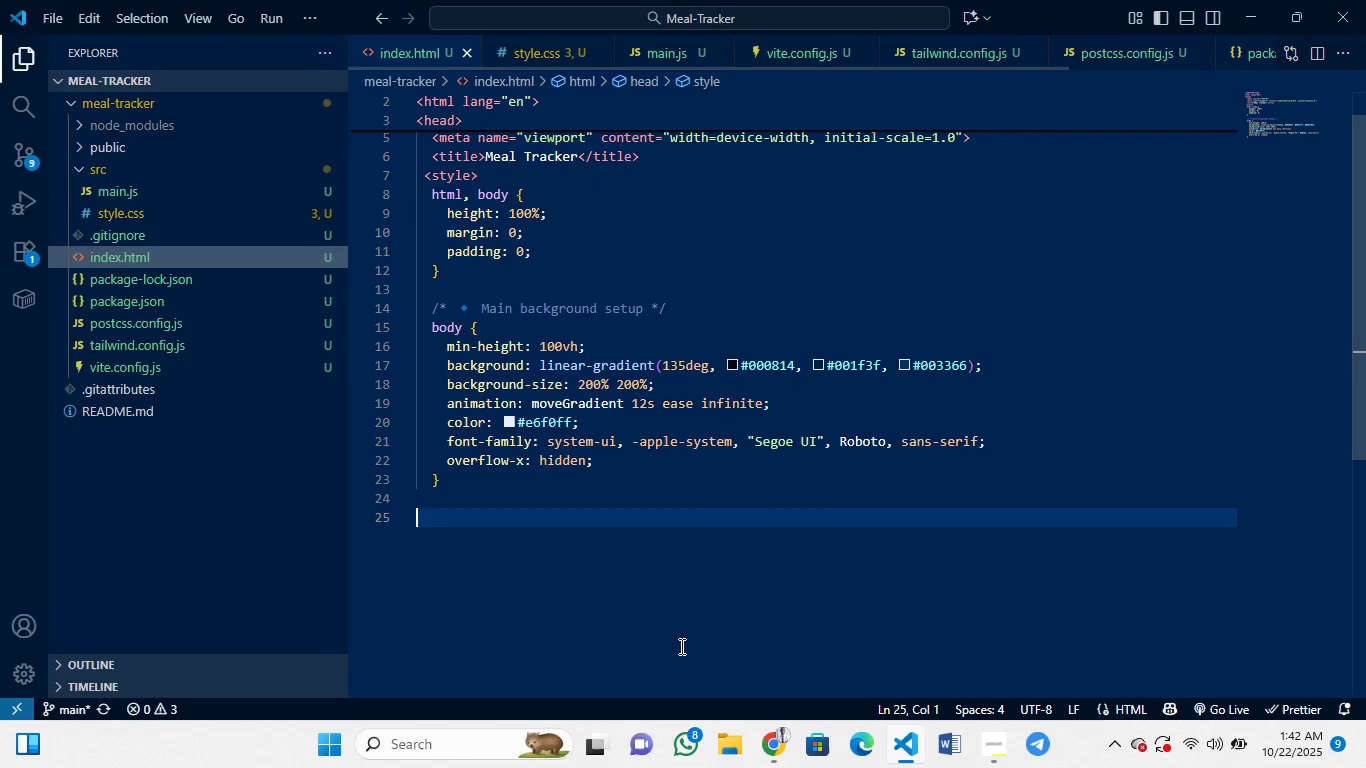 
key(Control+Y)
 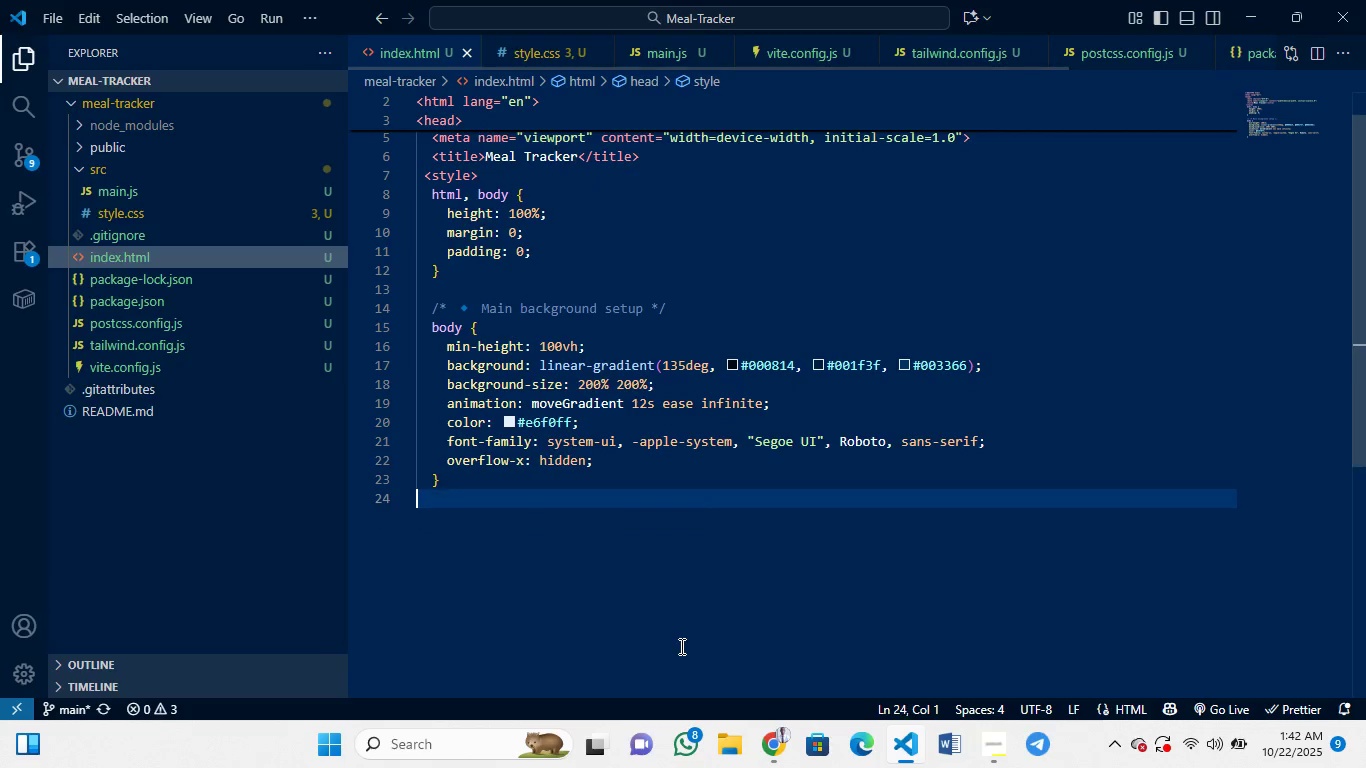 
key(Control+Y)
 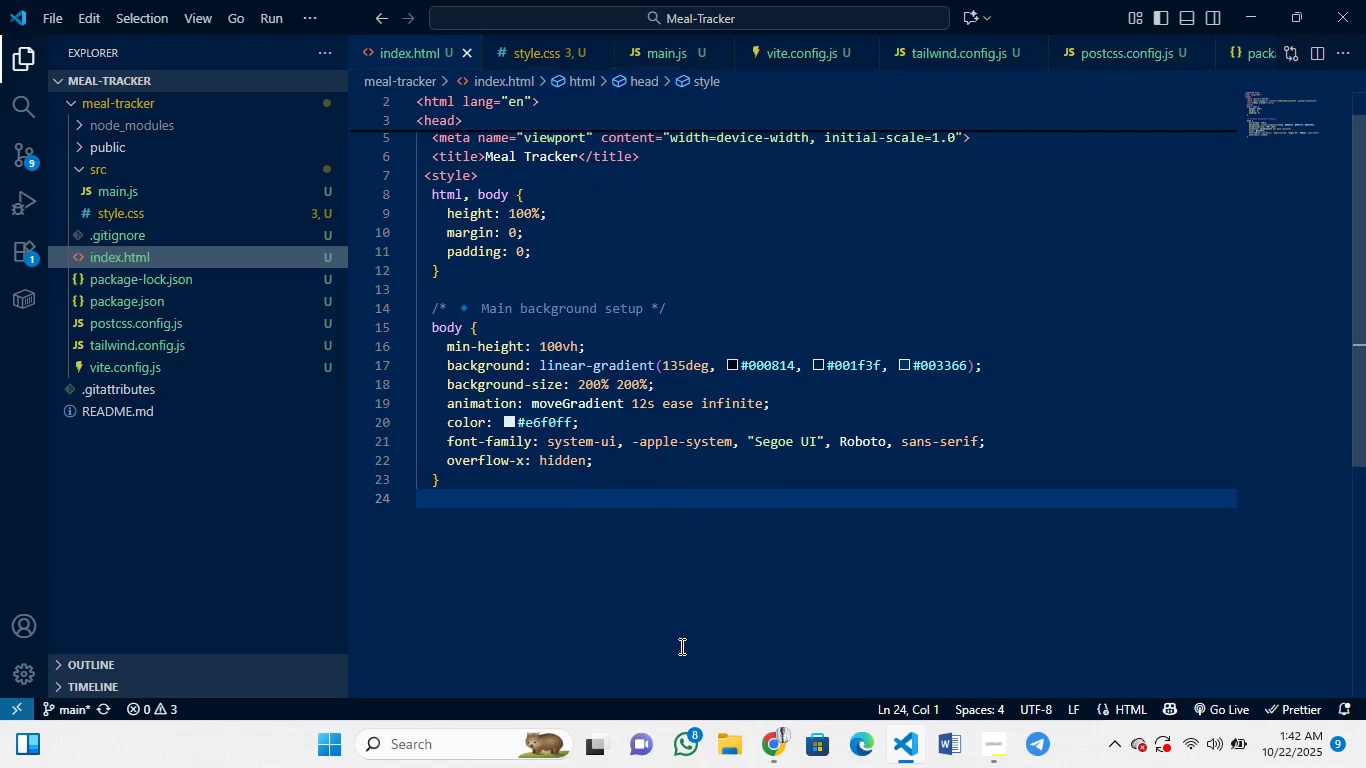 
key(Control+Y)
 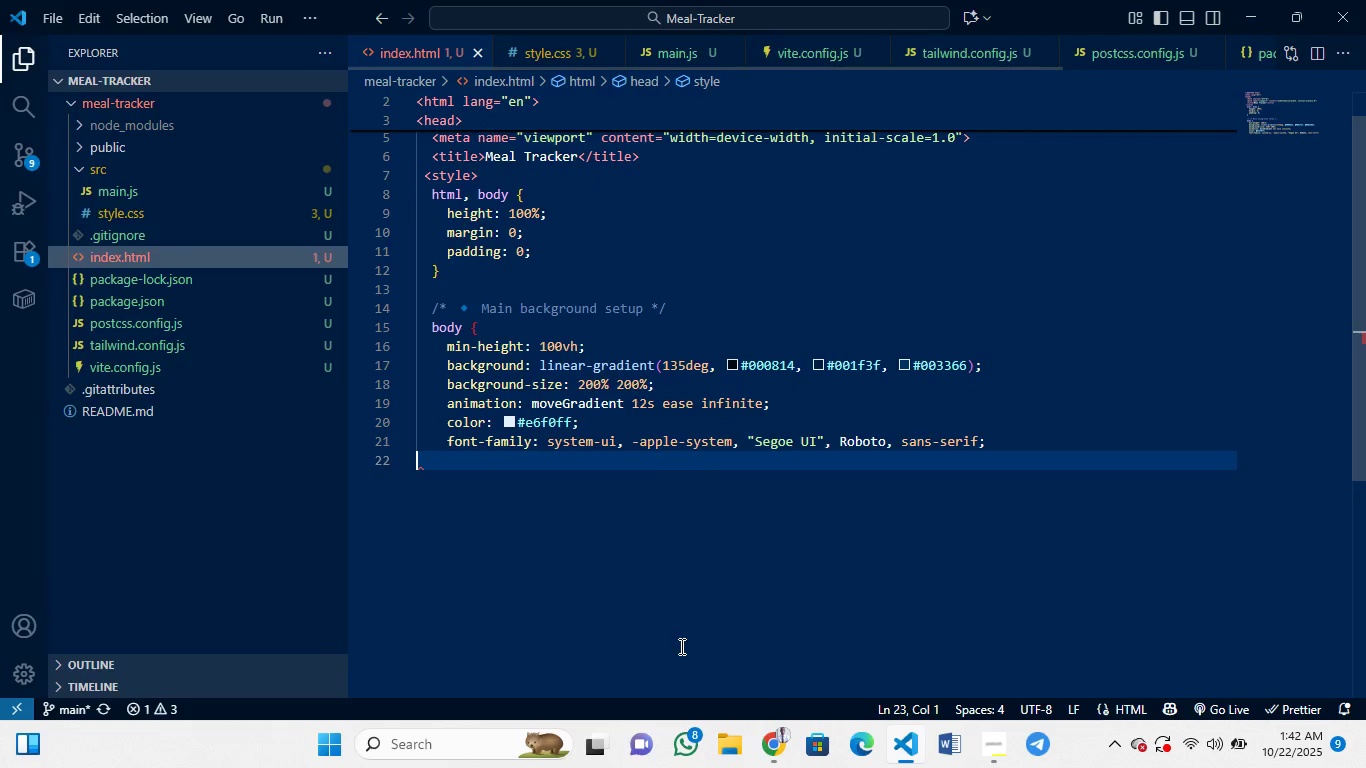 
key(Control+Y)
 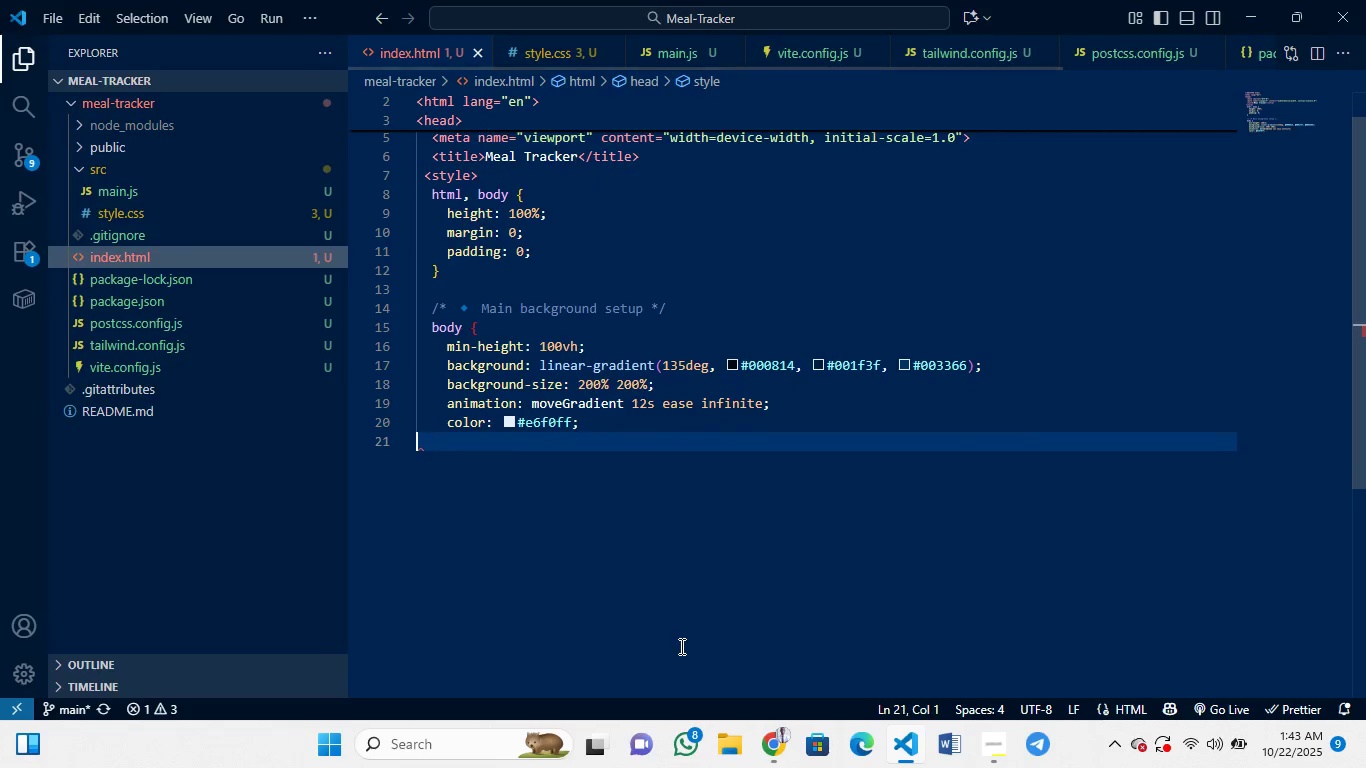 
key(Control+Y)
 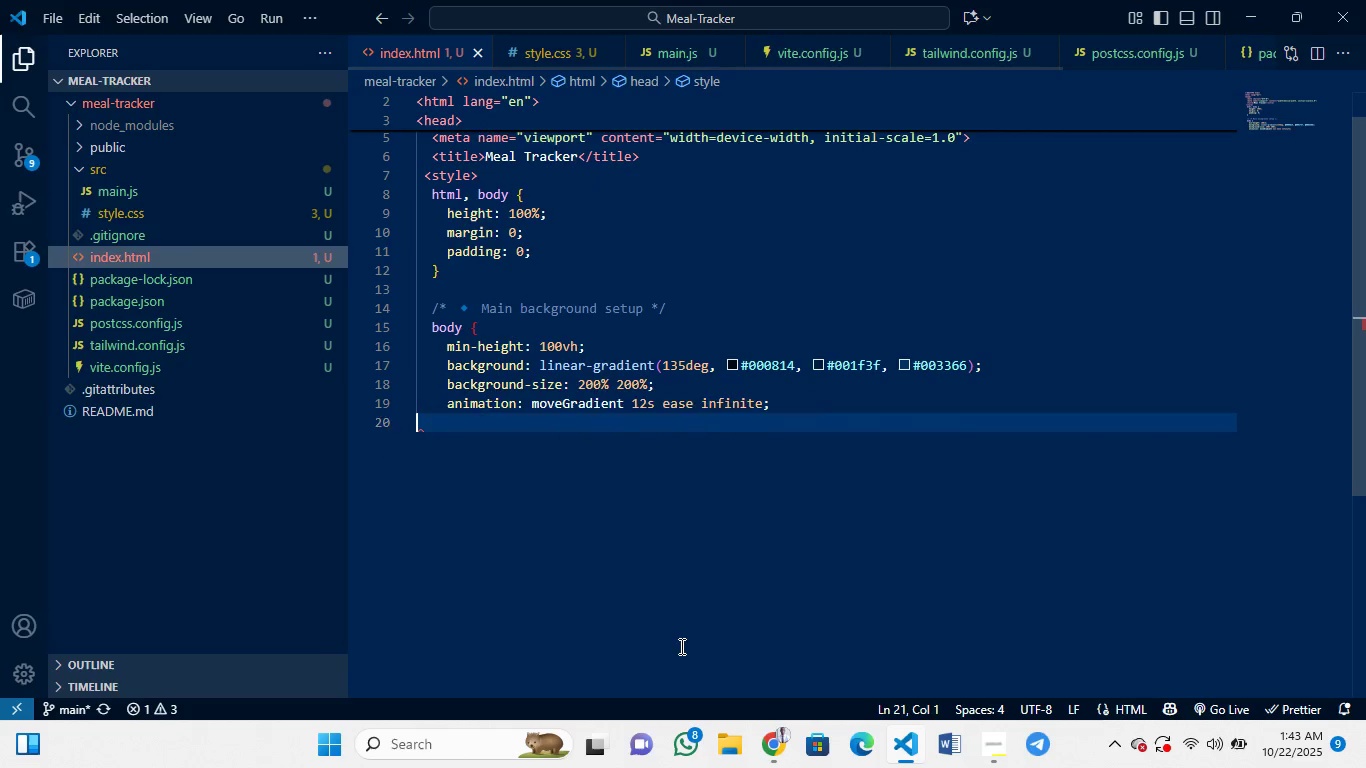 
key(Control+Y)
 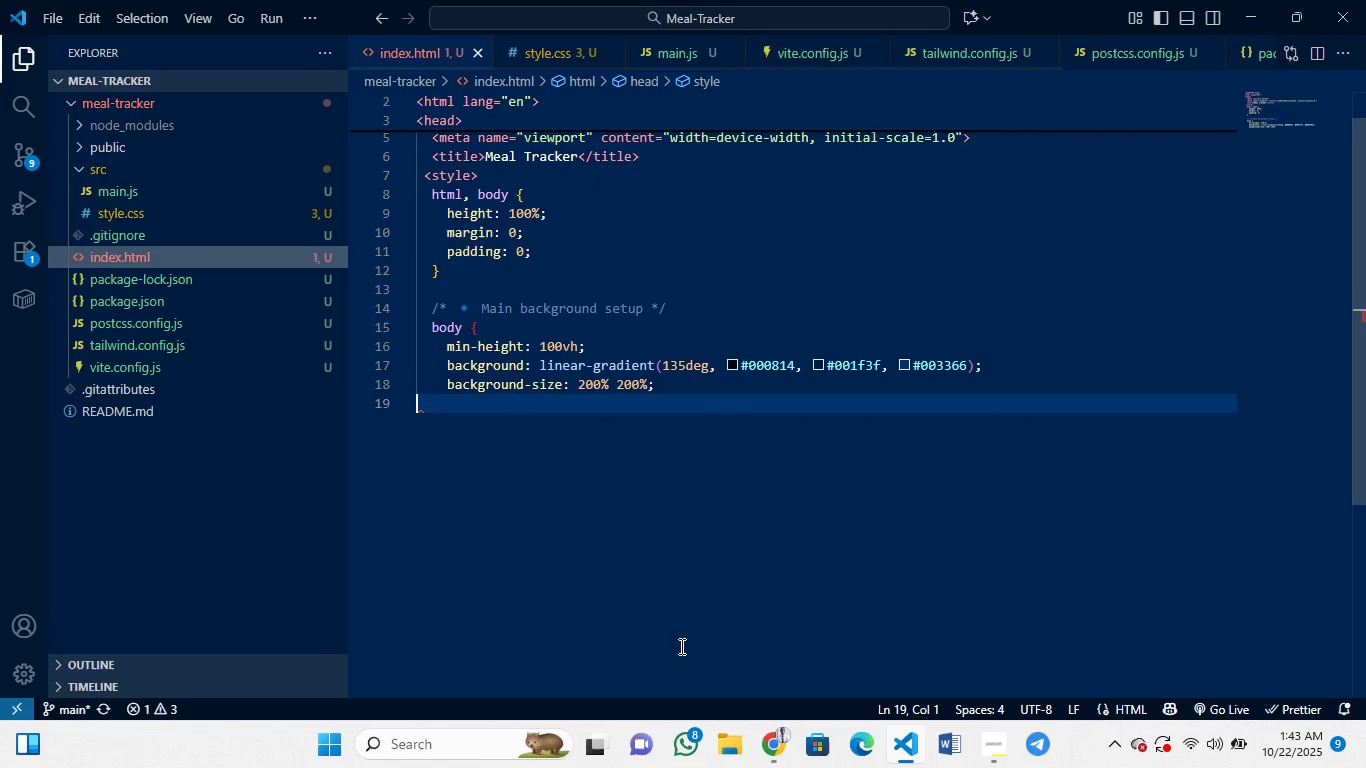 
key(Control+Y)
 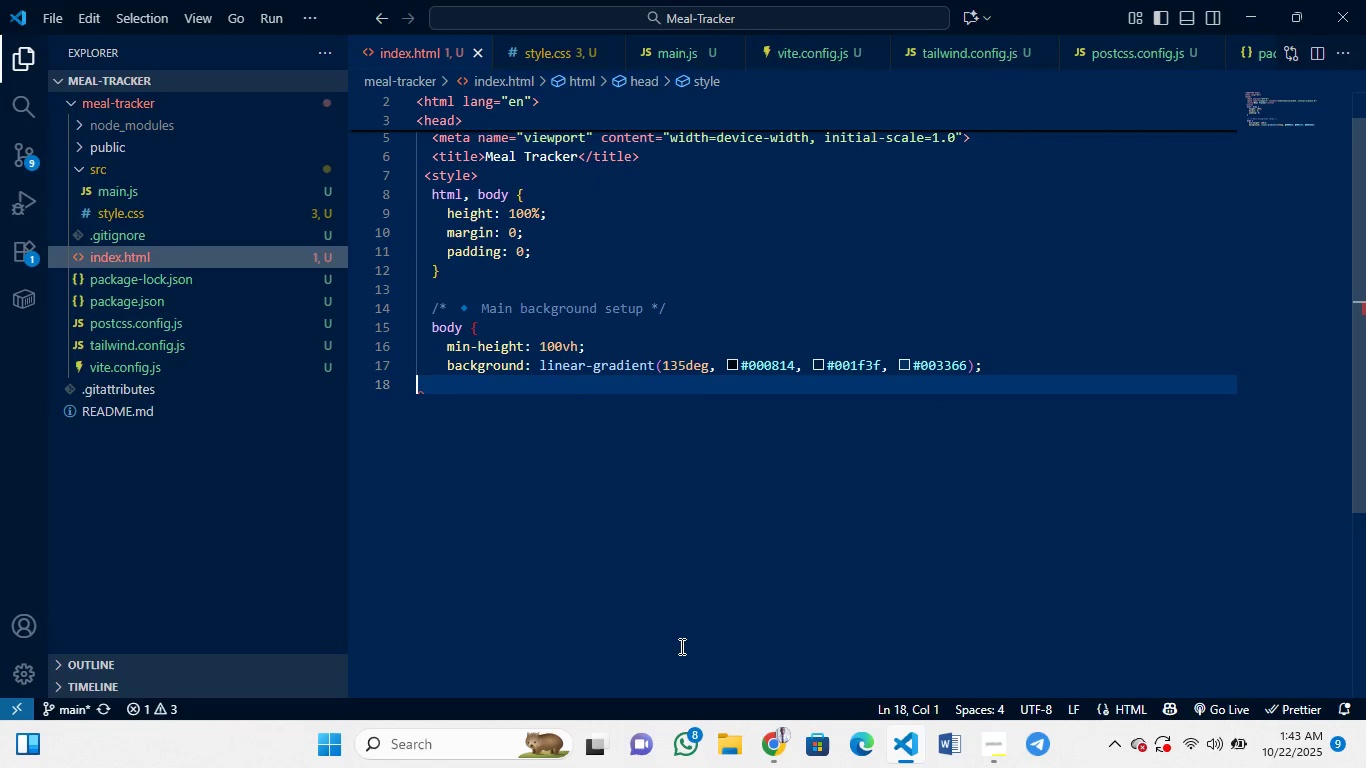 
key(Control+Y)
 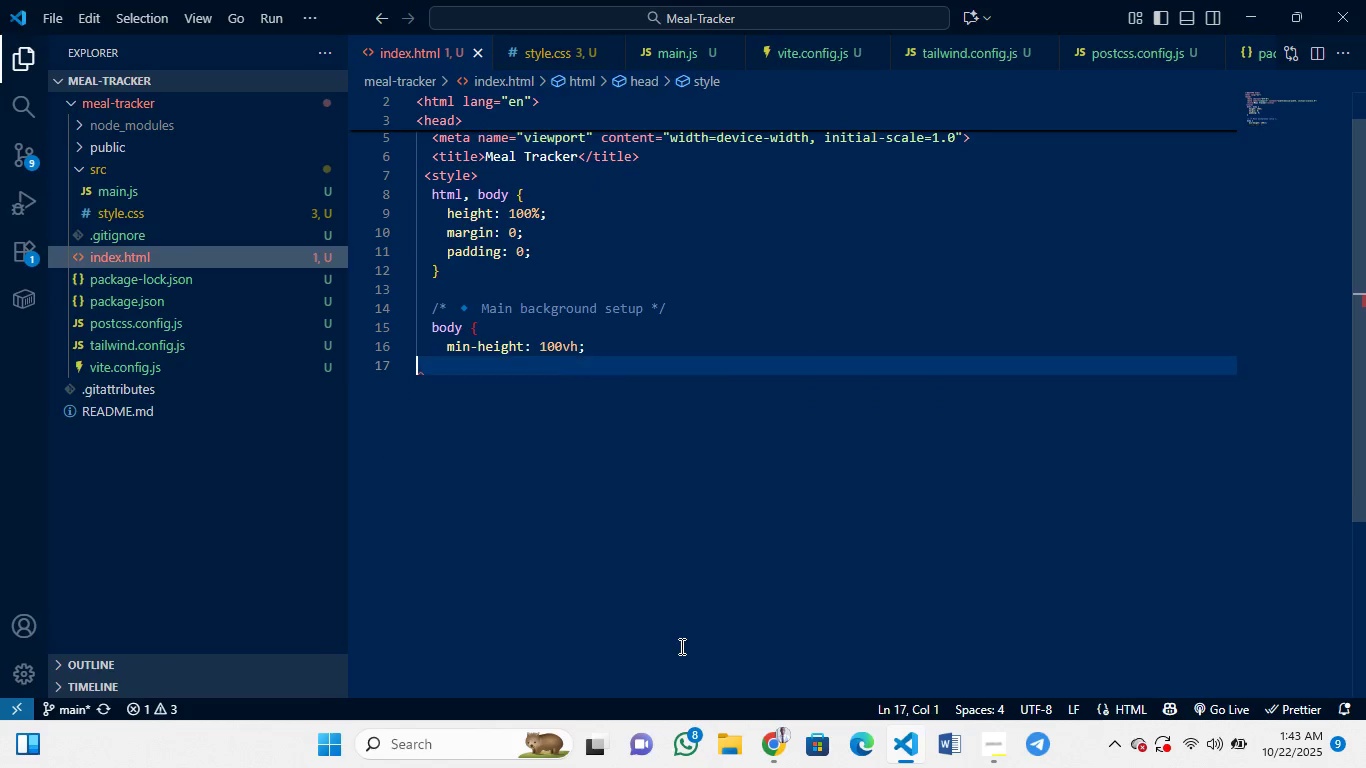 
key(Control+Y)
 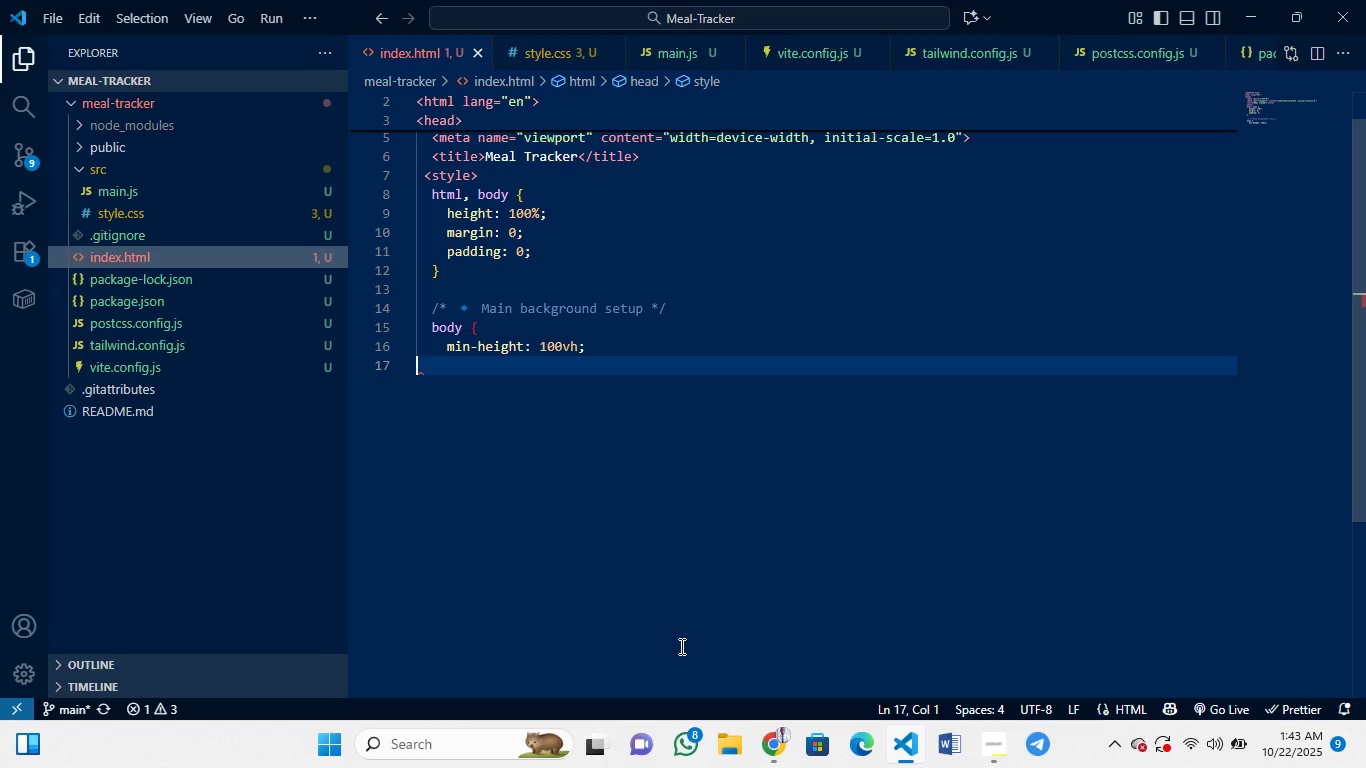 
key(Control+Y)
 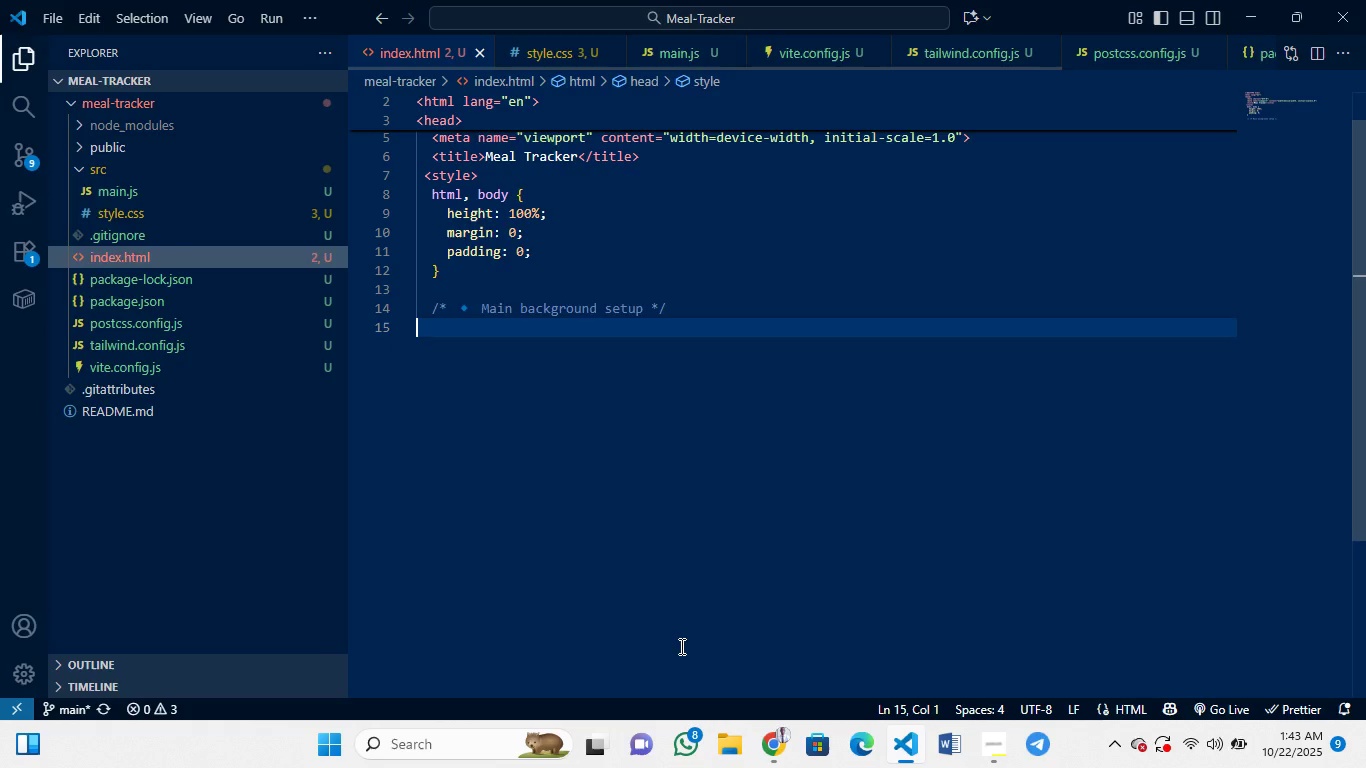 
key(Control+Y)
 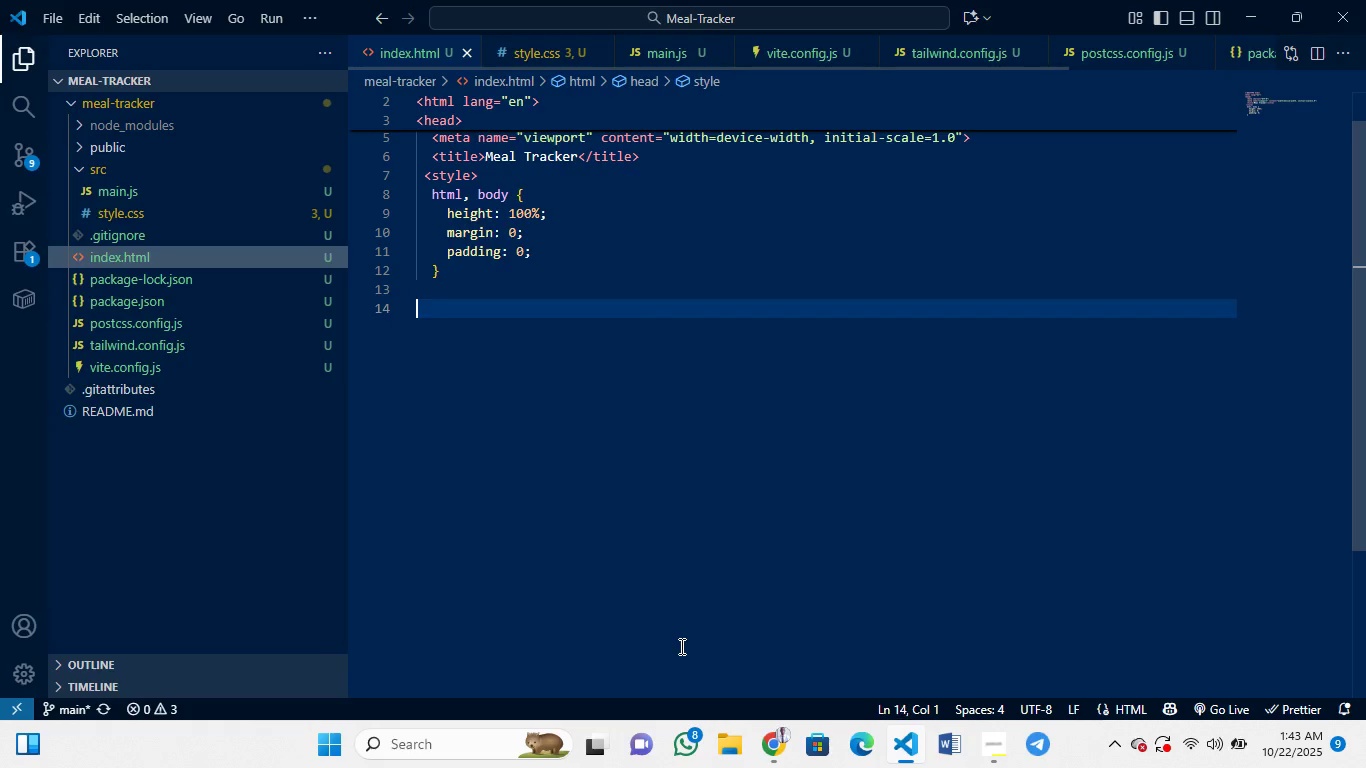 
key(Control+Y)
 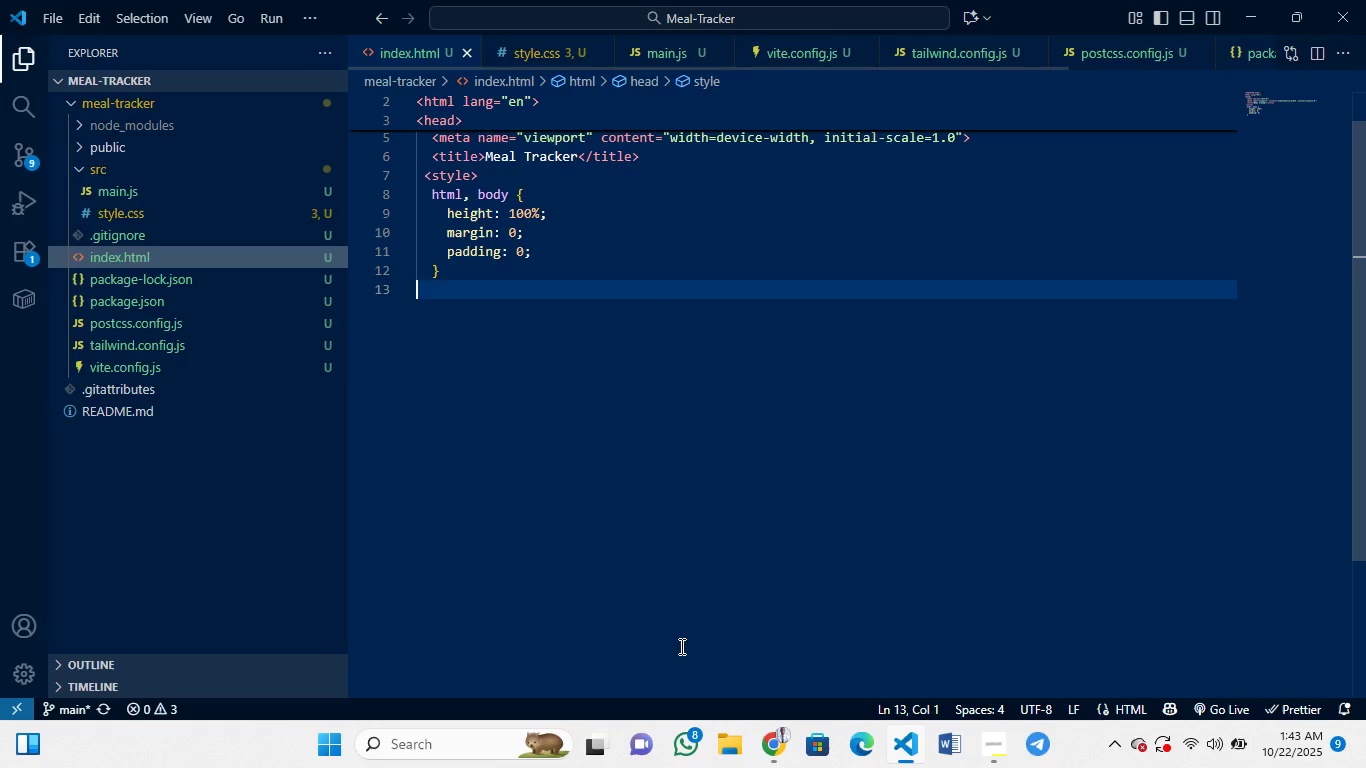 
key(Control+Y)
 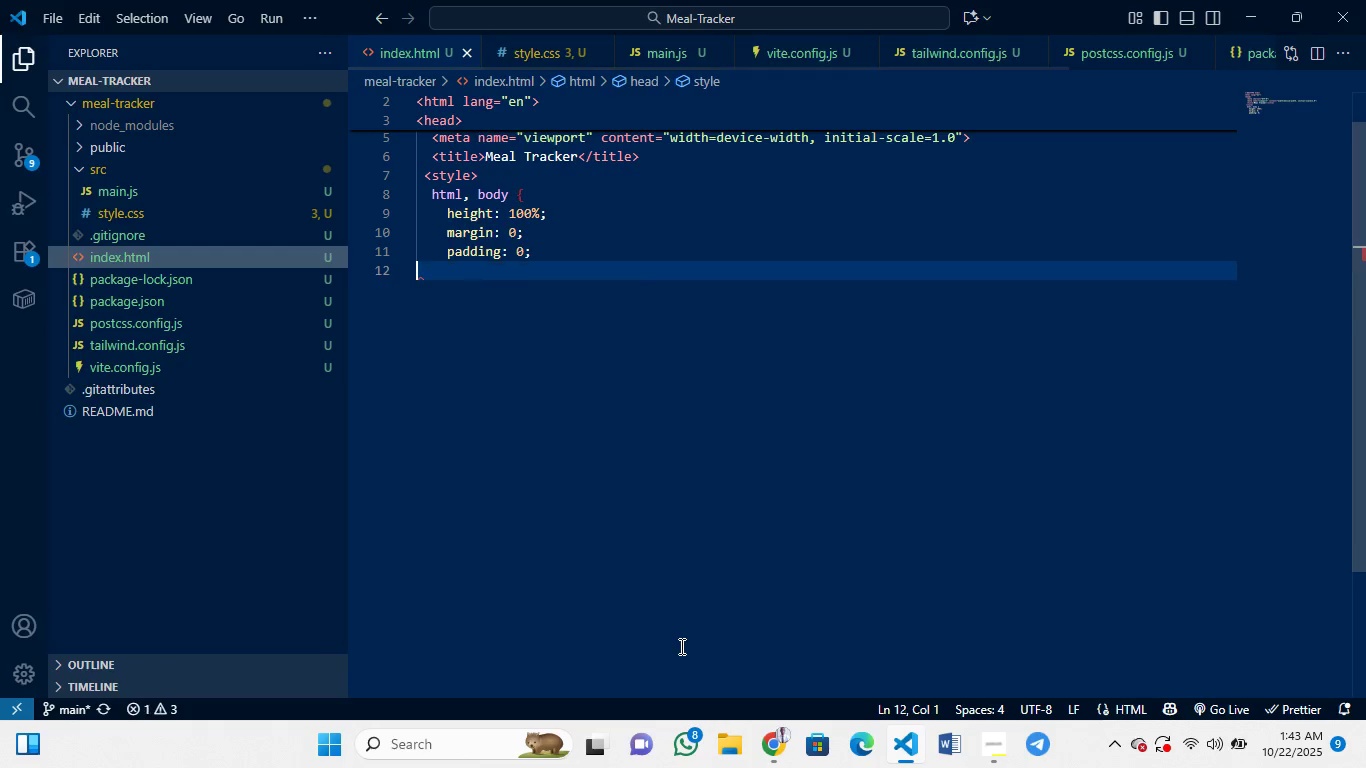 
key(Control+Y)
 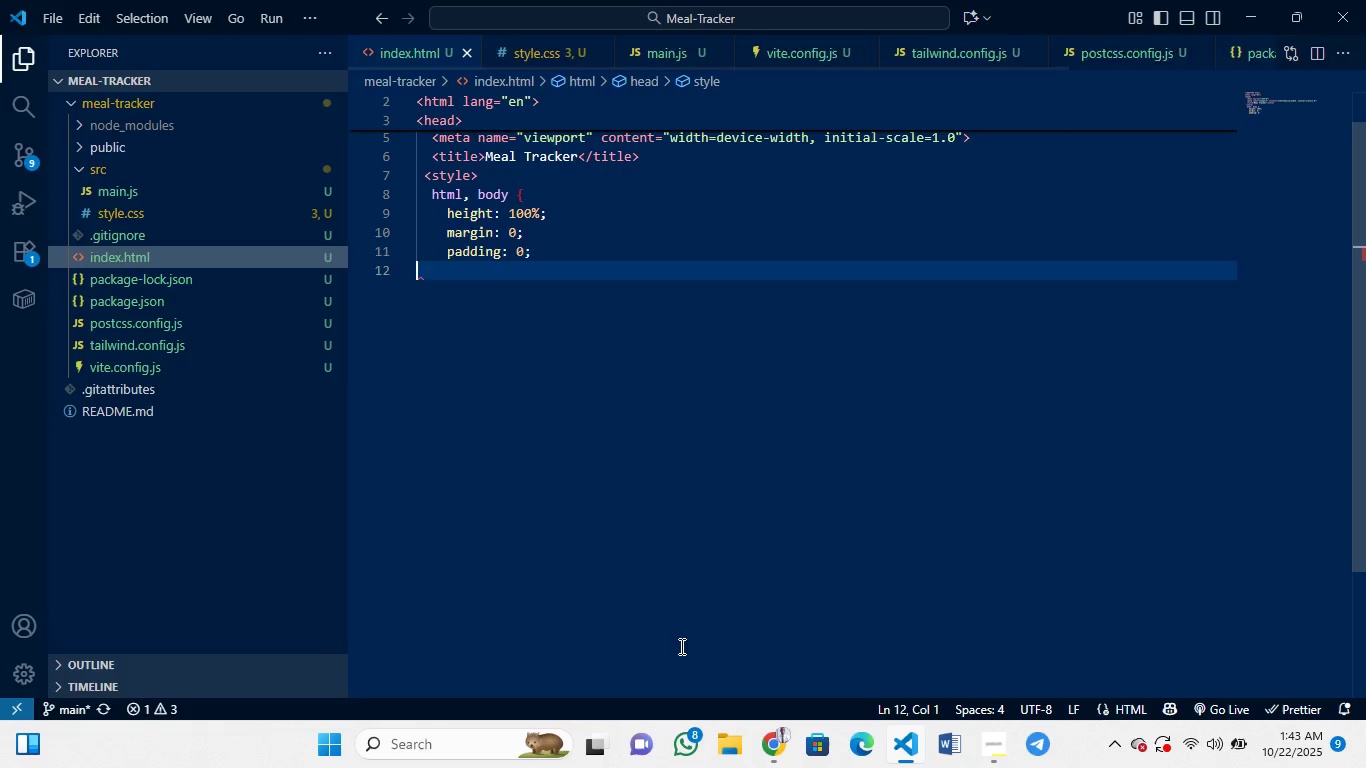 
key(Control+Y)
 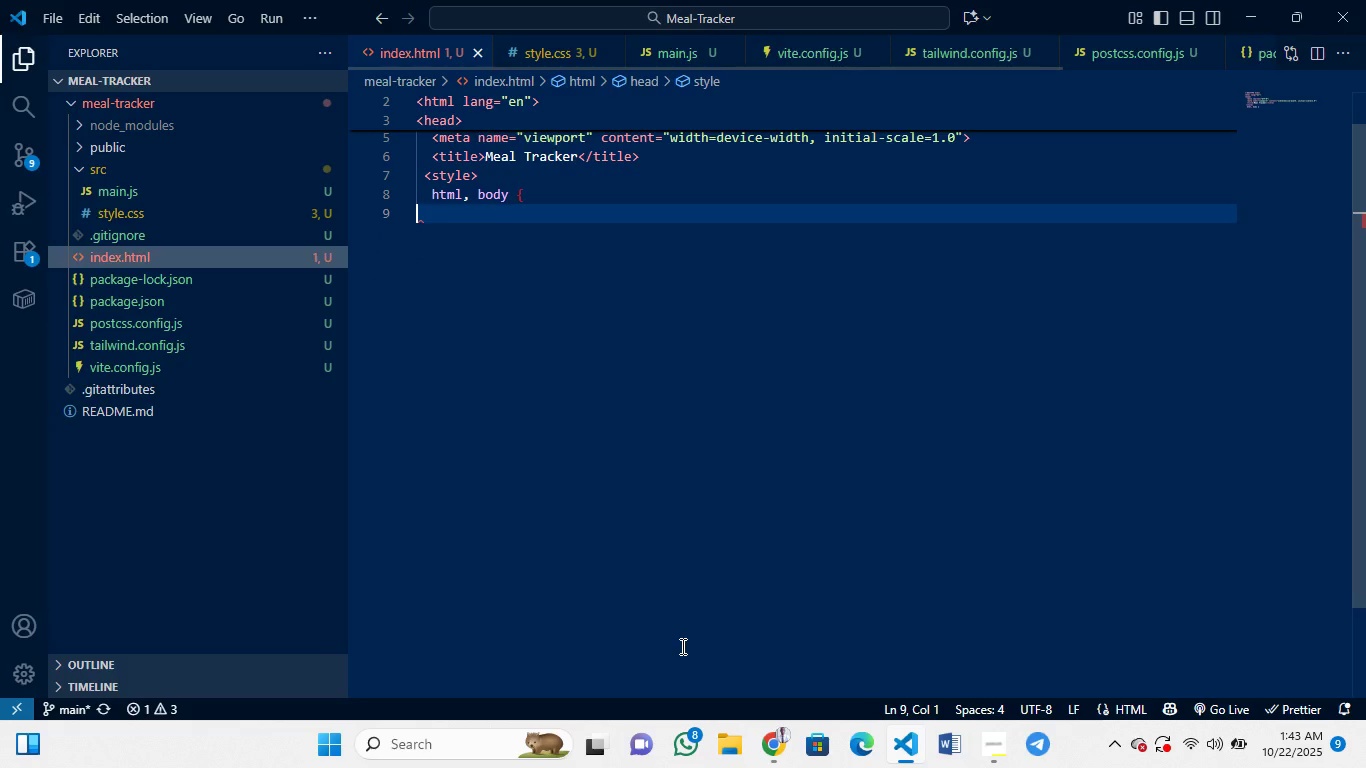 
key(Control+Y)
 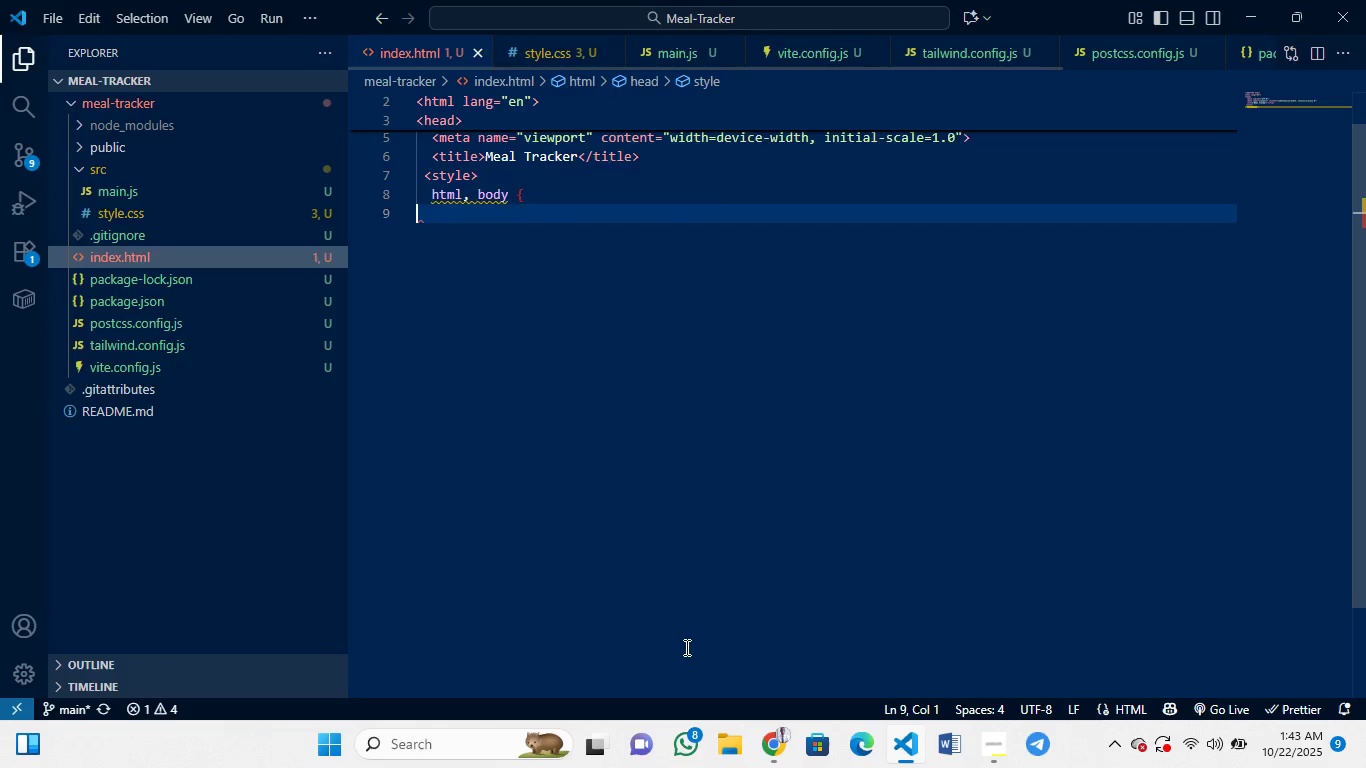 
key(Control+Y)
 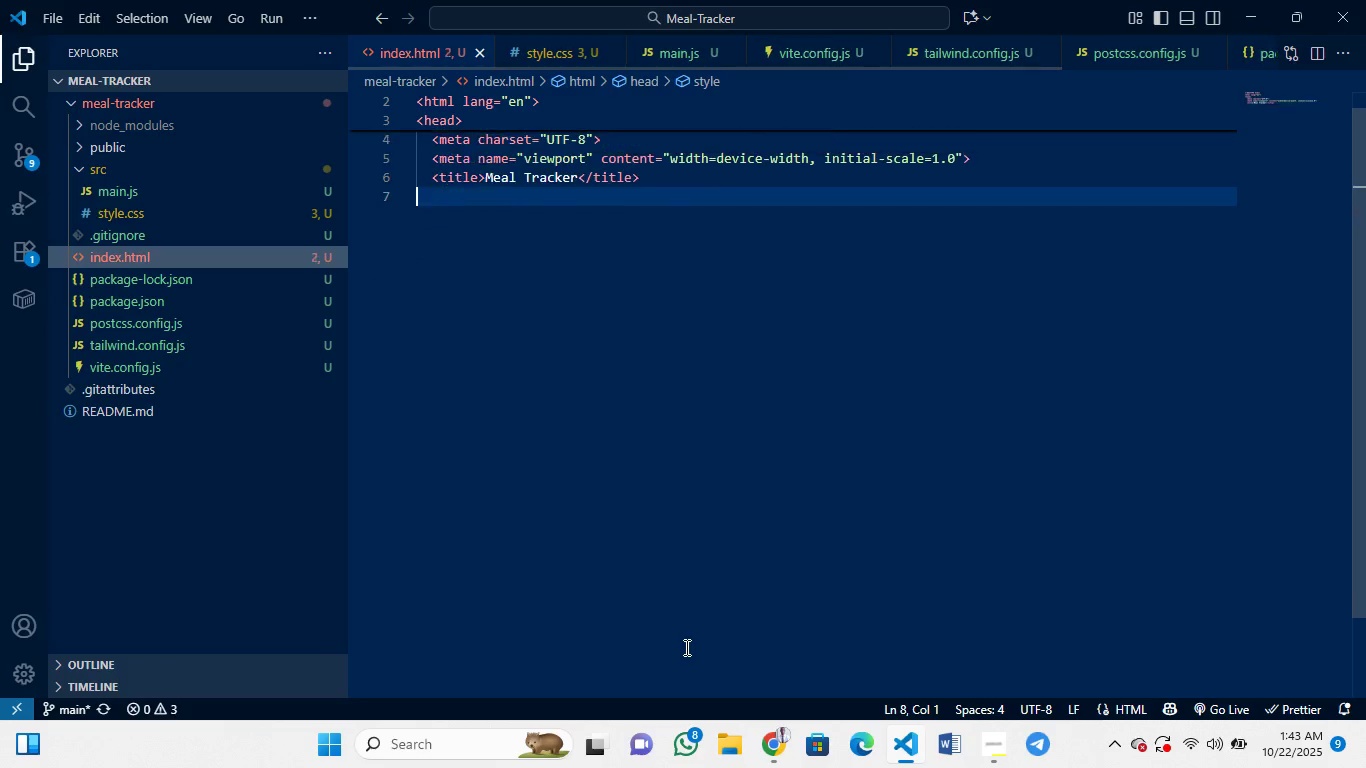 
key(Control+Y)
 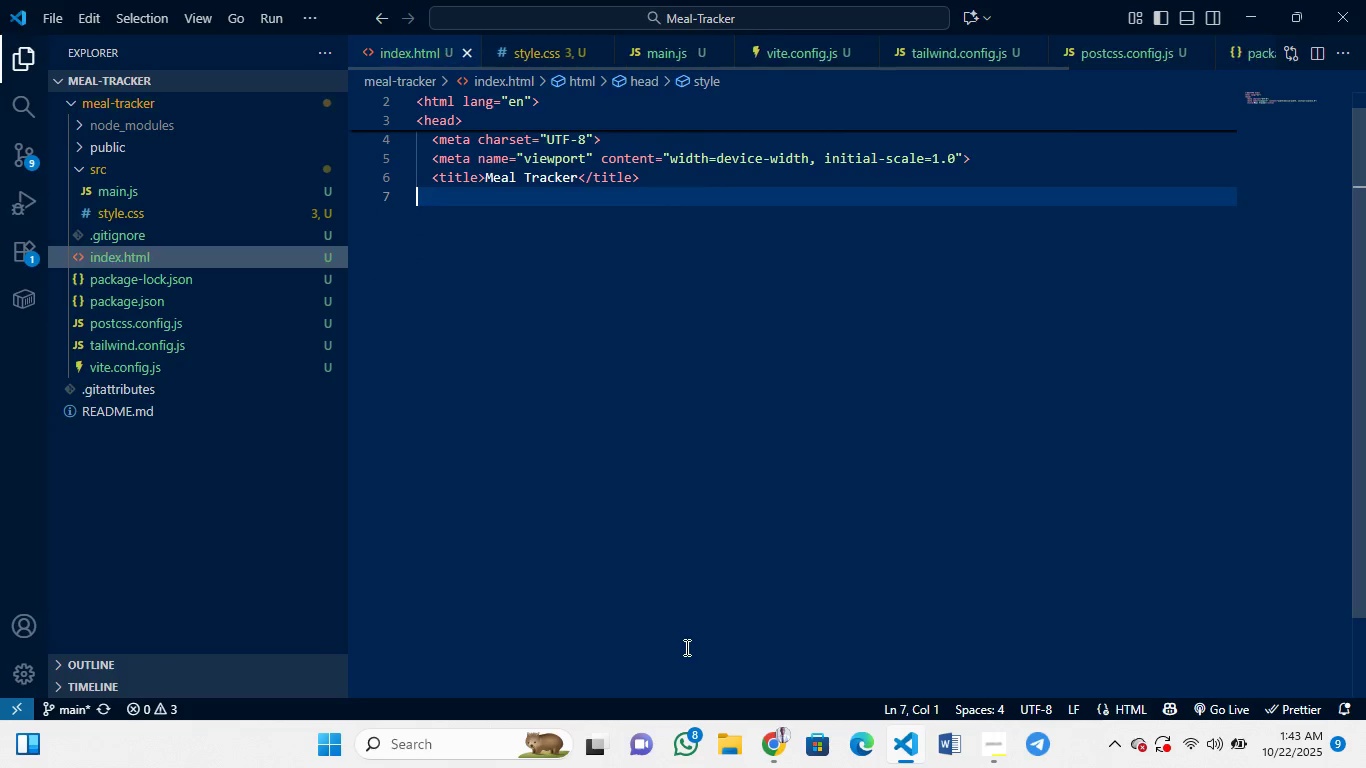 
key(Control+Y)
 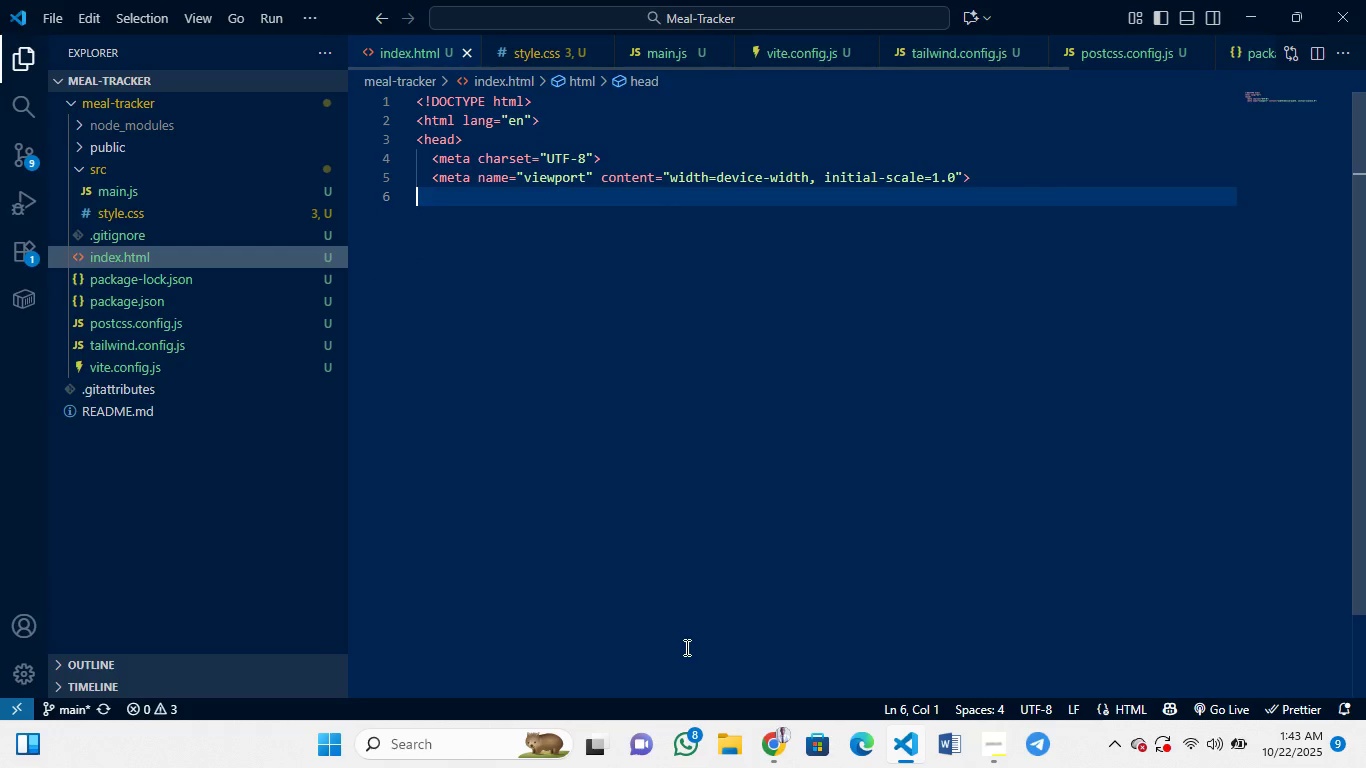 
key(Control+Y)
 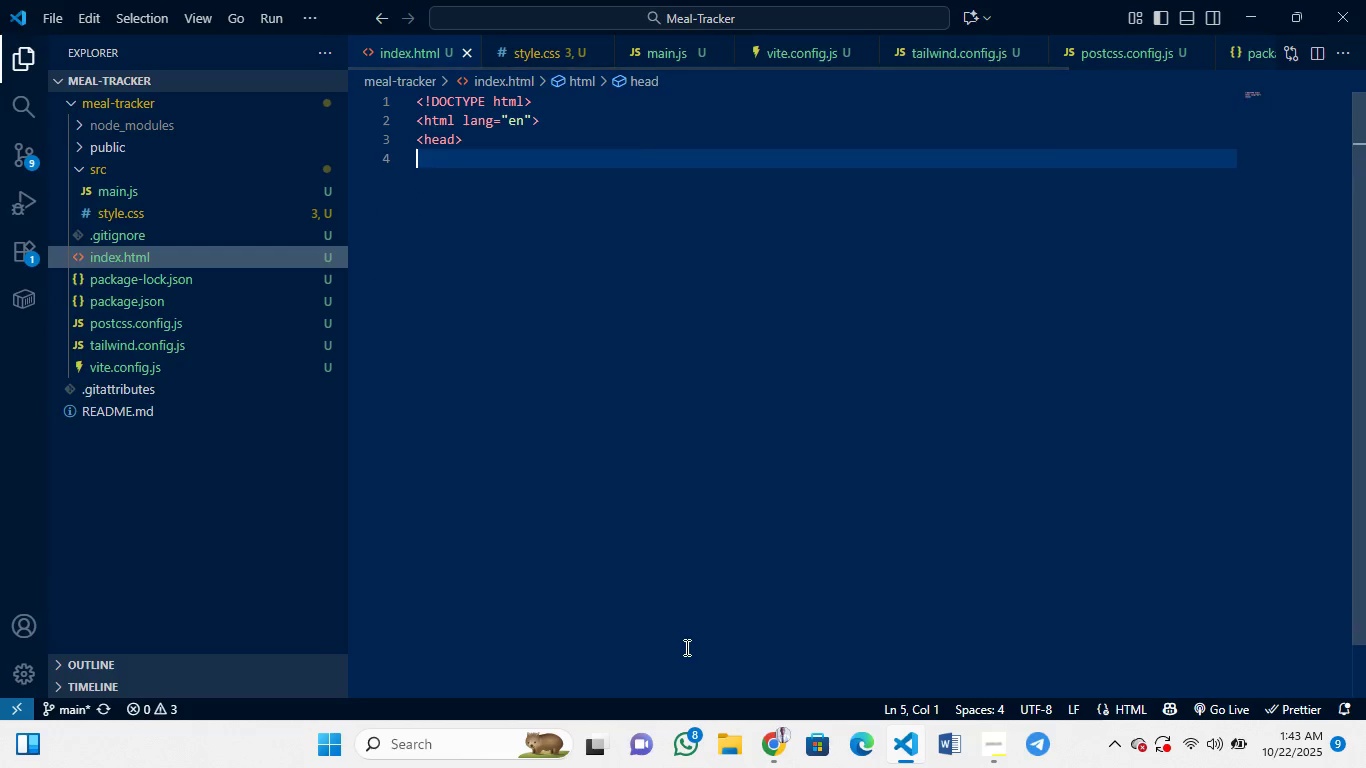 
key(Control+Y)
 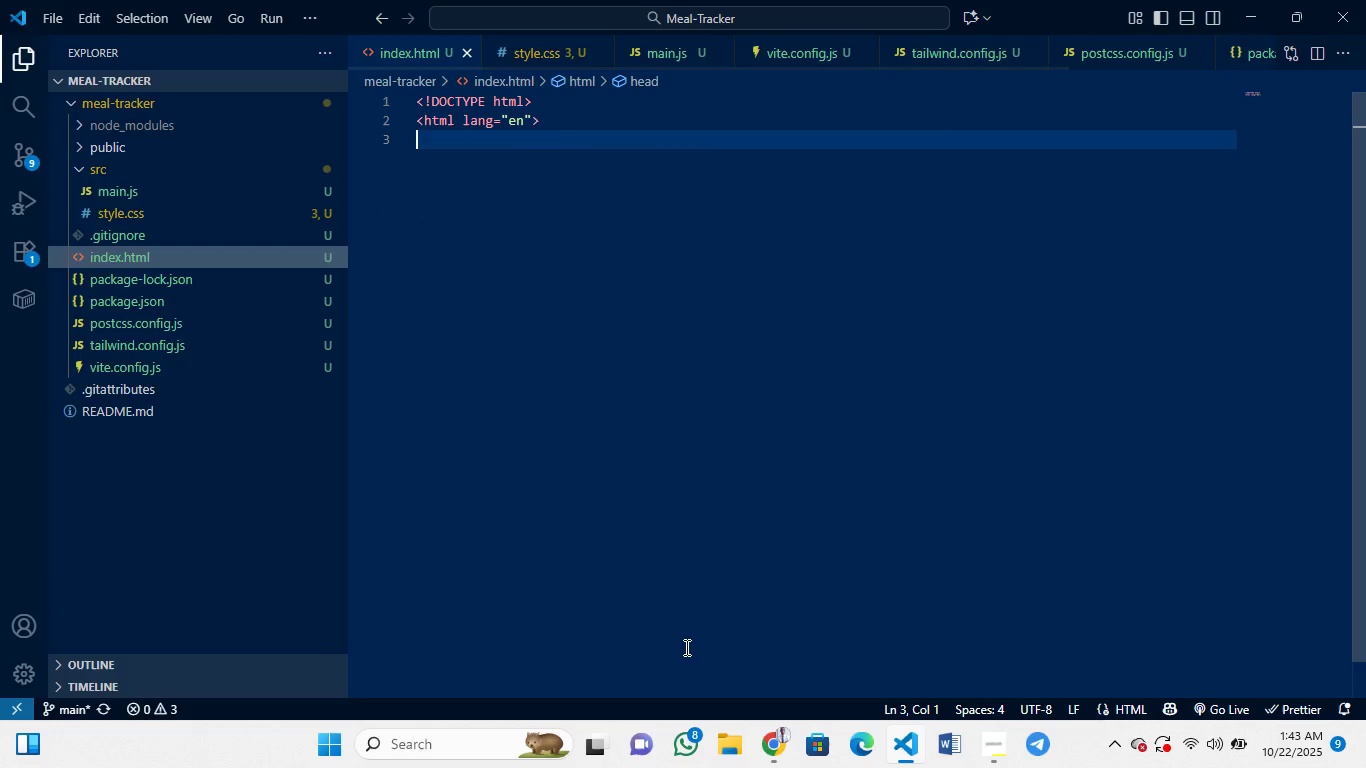 
key(Control+Y)
 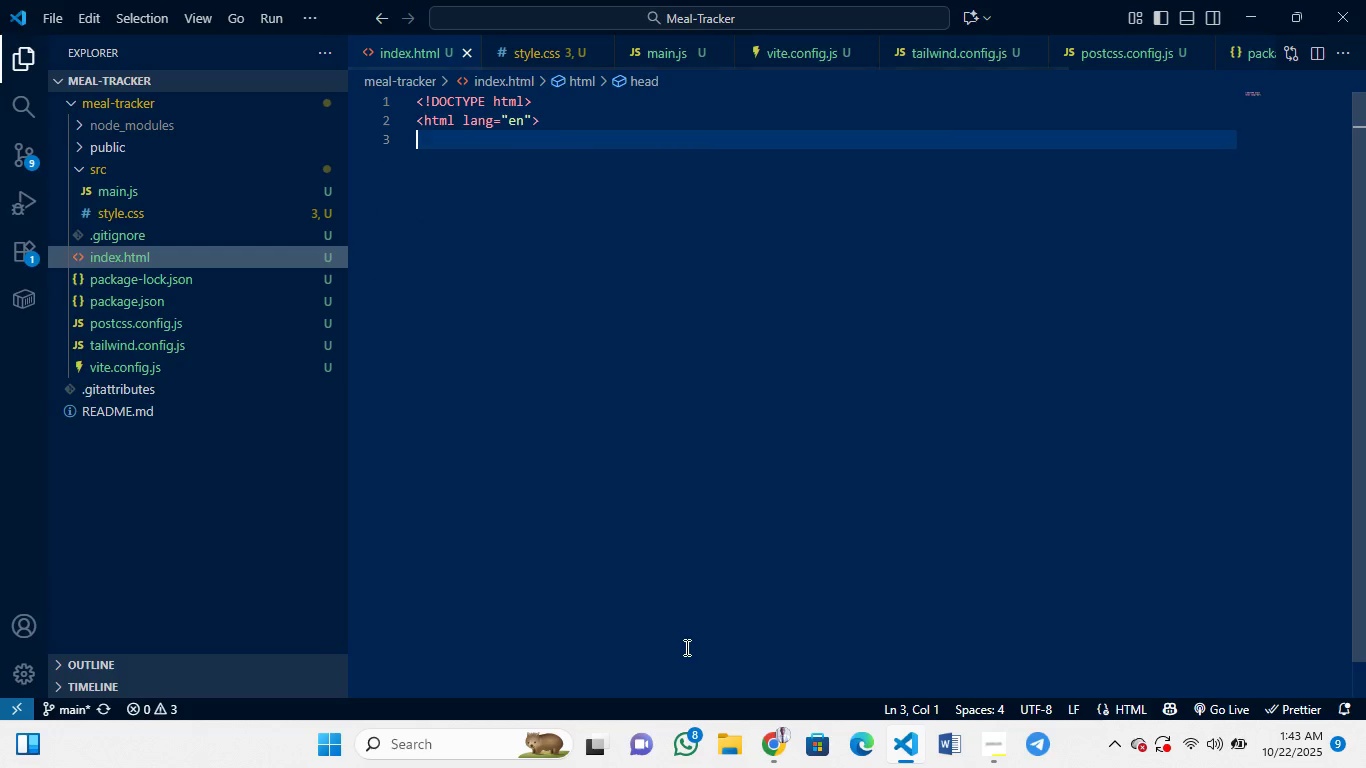 
key(Control+Y)
 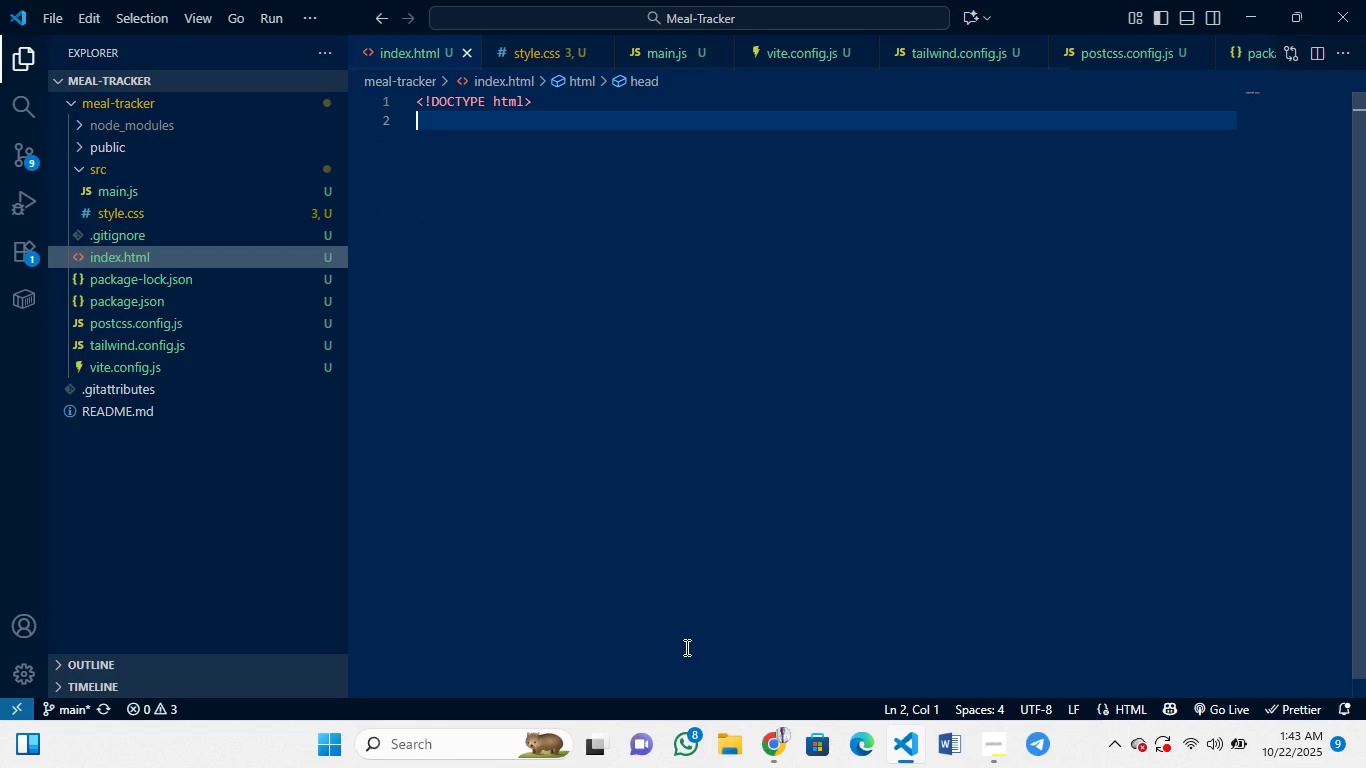 
key(Control+Y)
 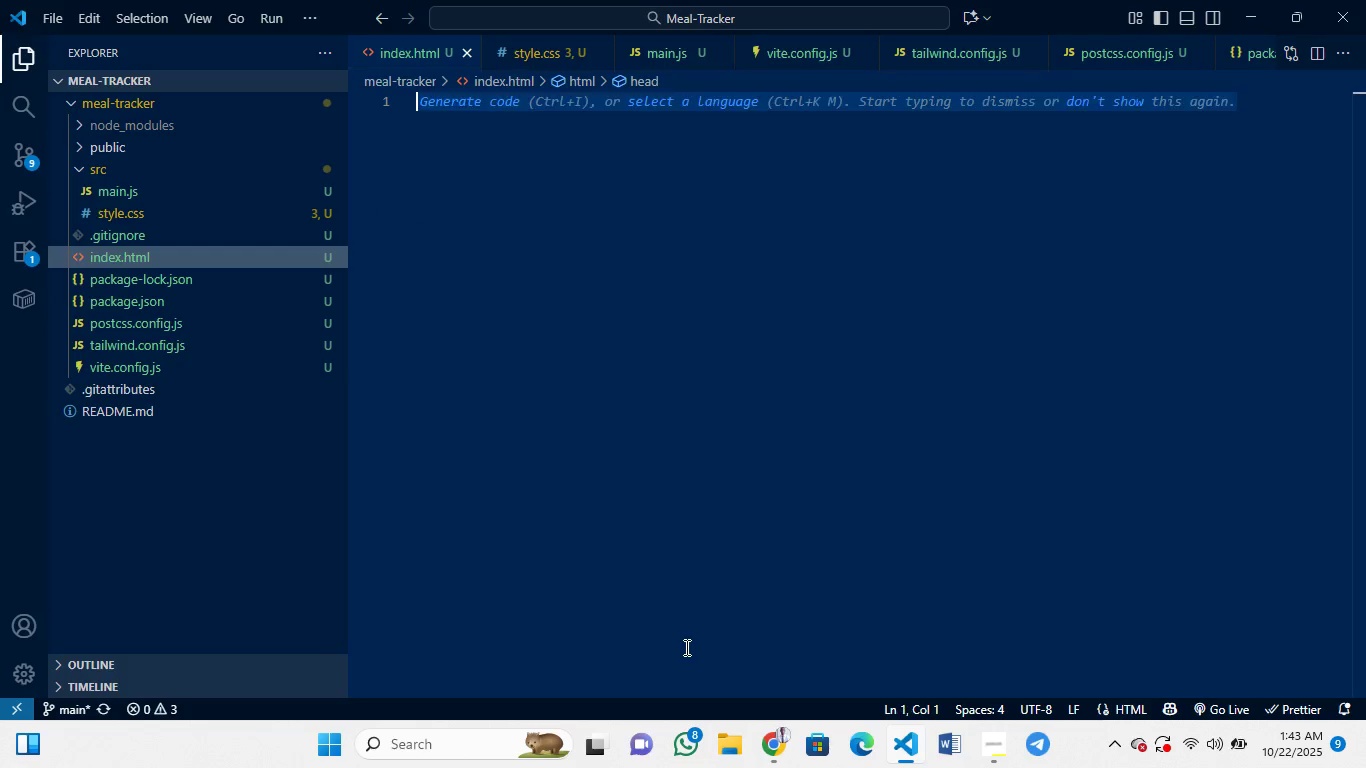 
key(Control+Y)
 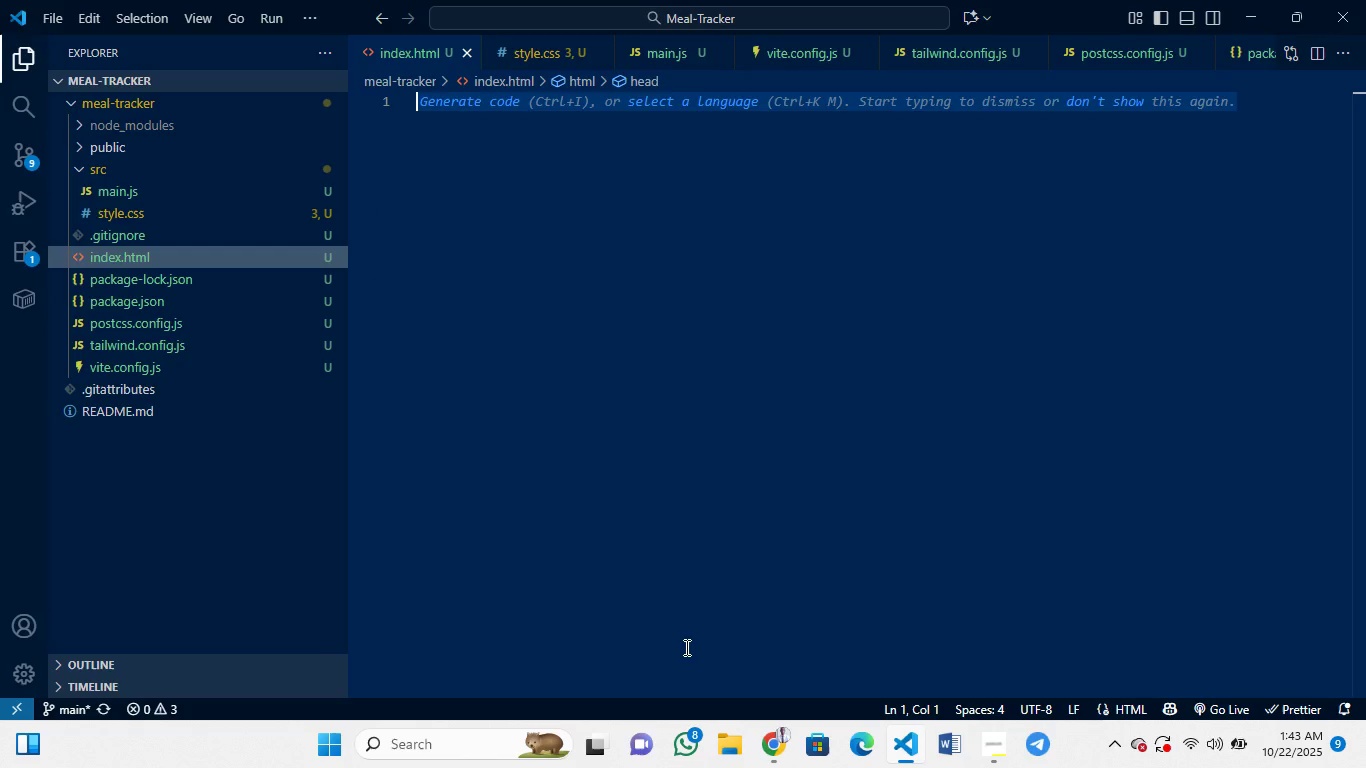 
key(Control+Y)
 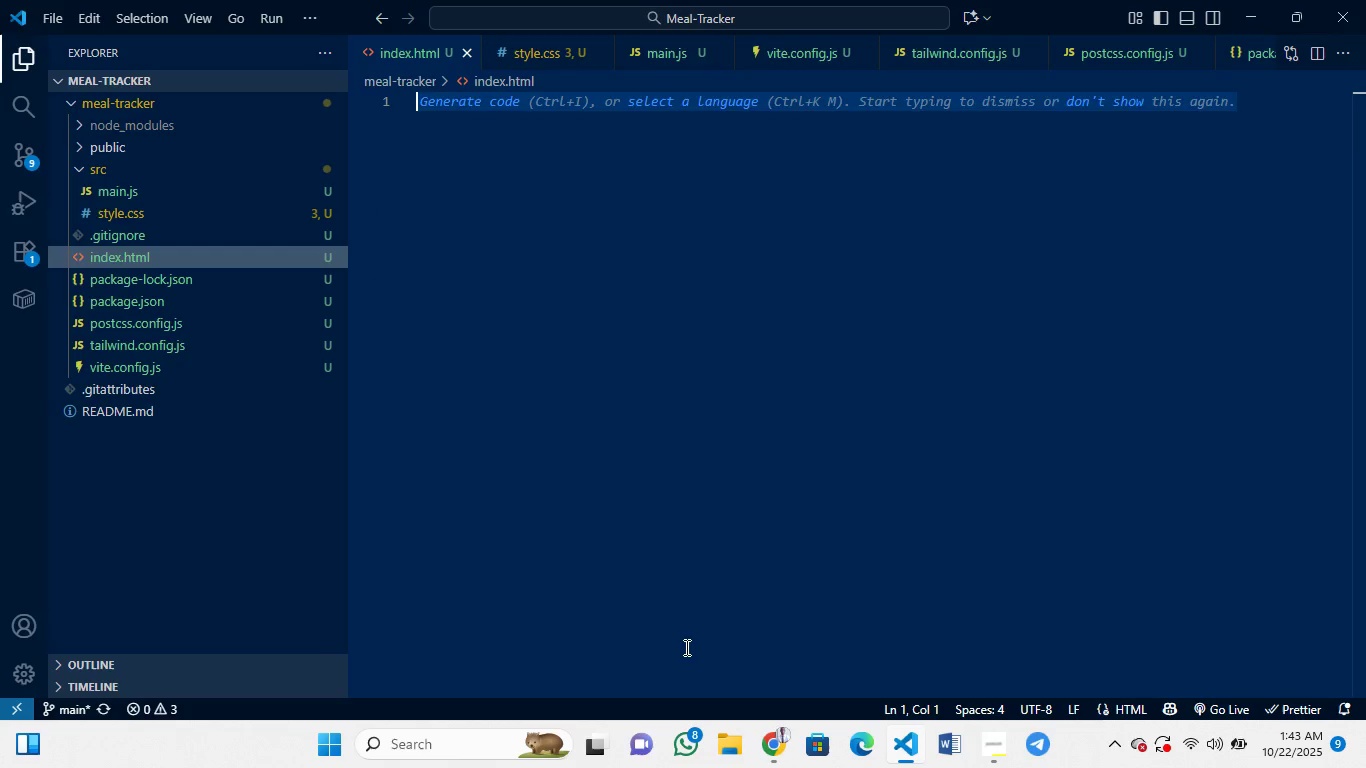 
key(Control+Z)
 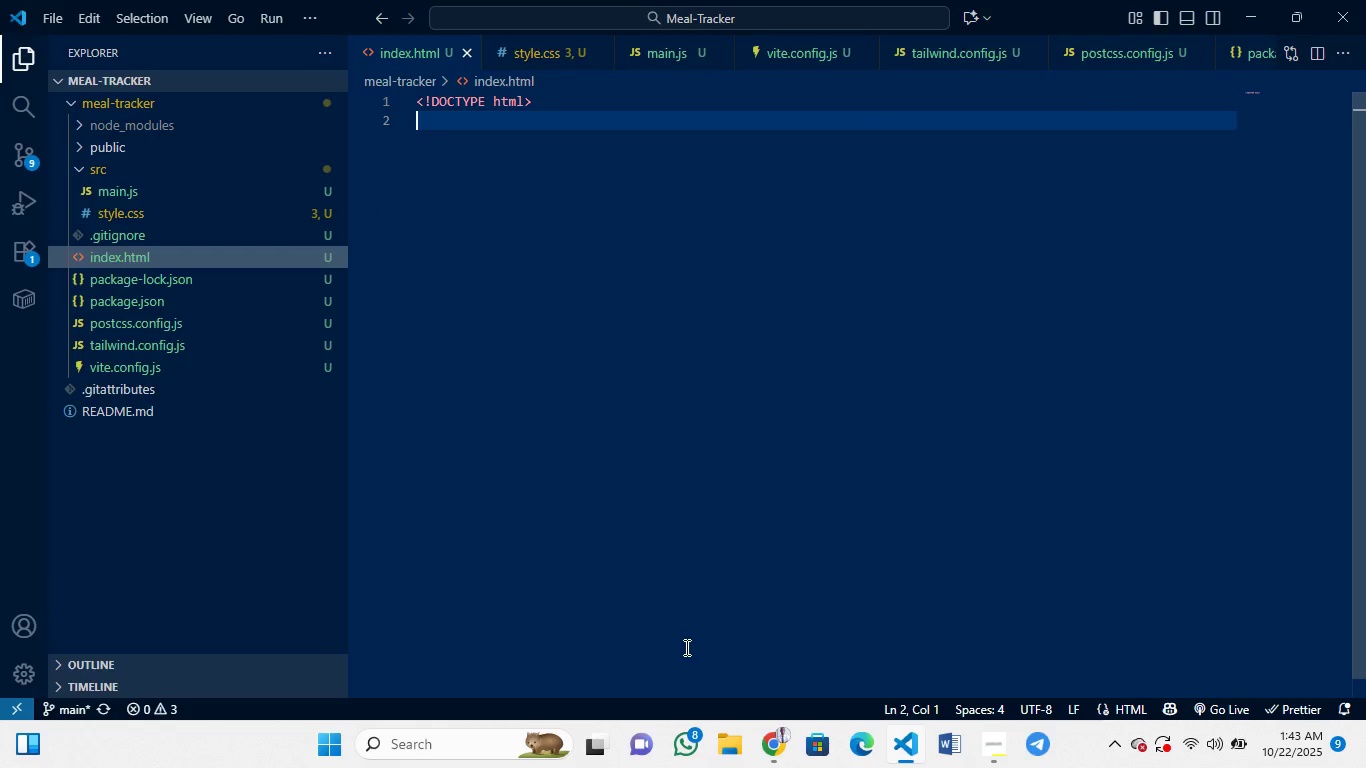 
key(Control+Z)
 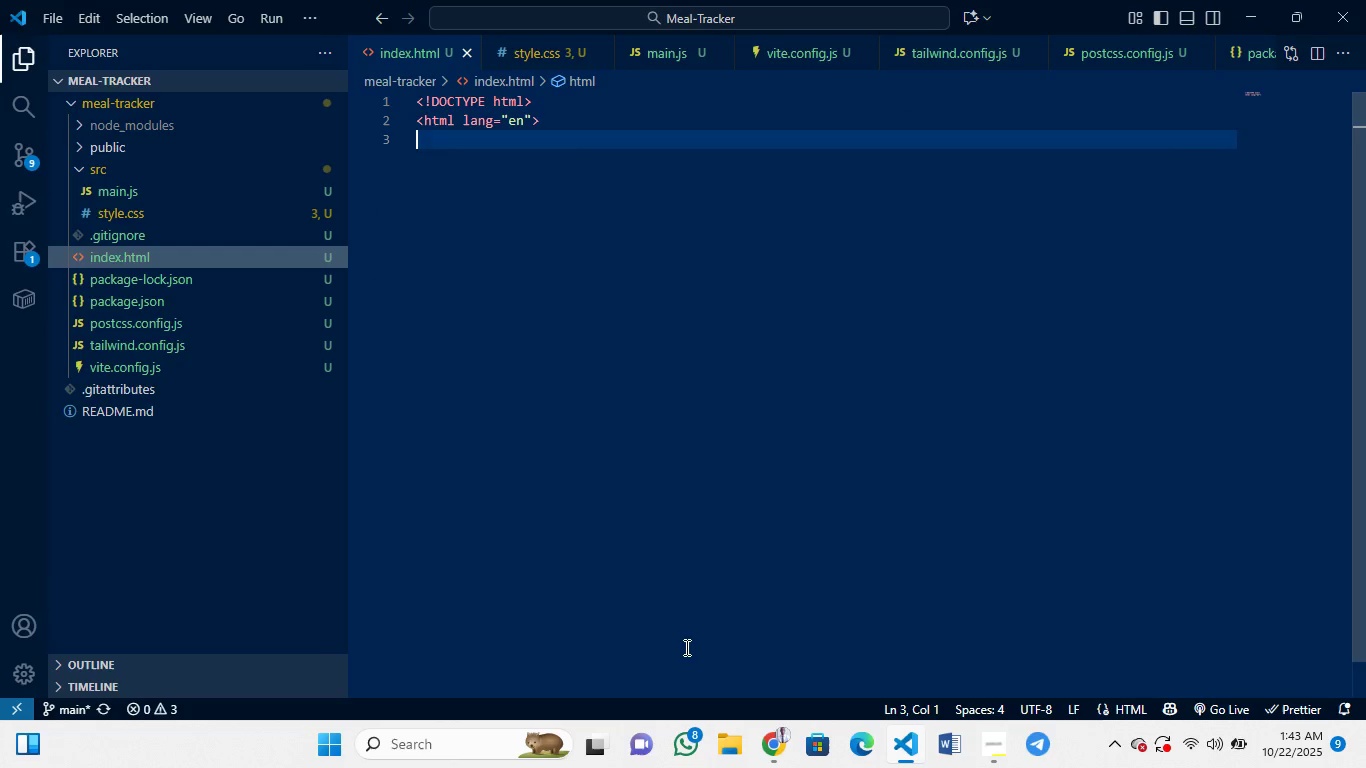 
key(Control+Z)
 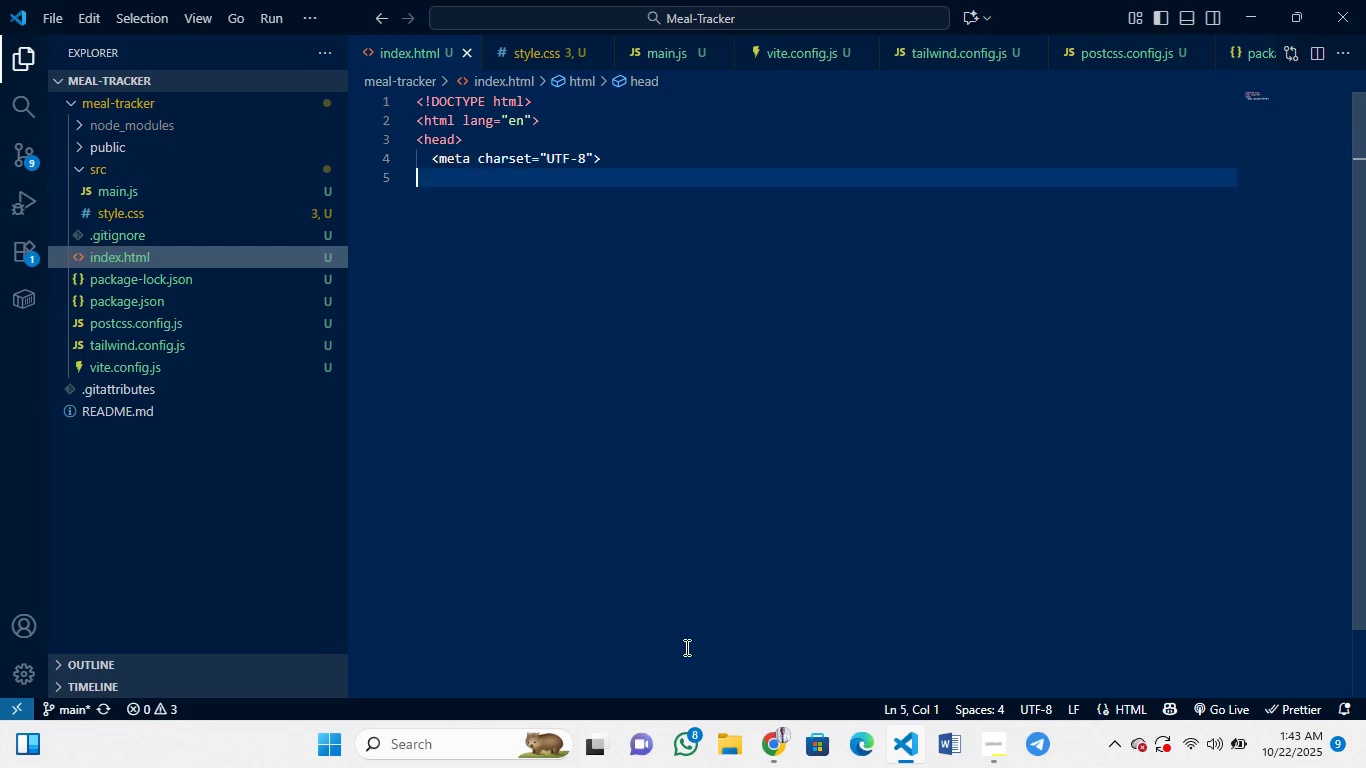 
key(Control+Z)
 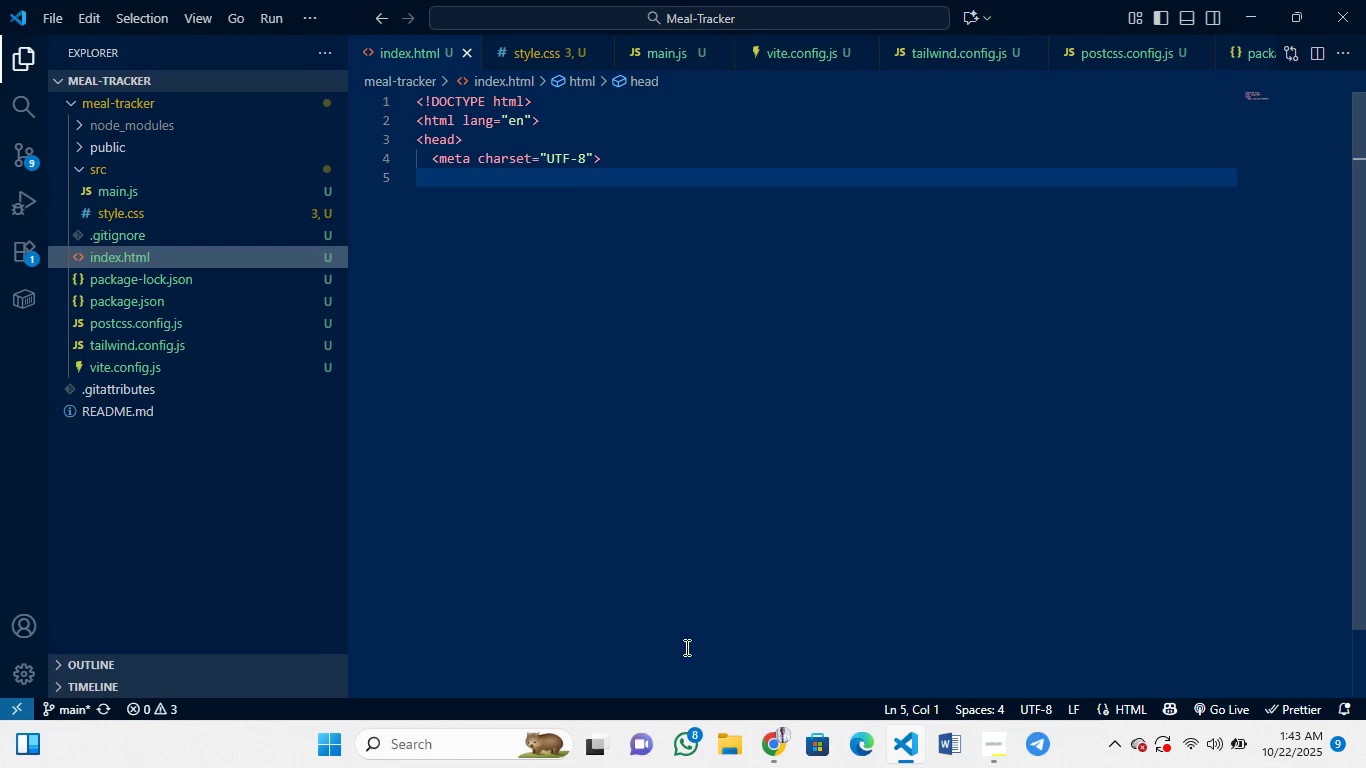 
key(Control+Z)
 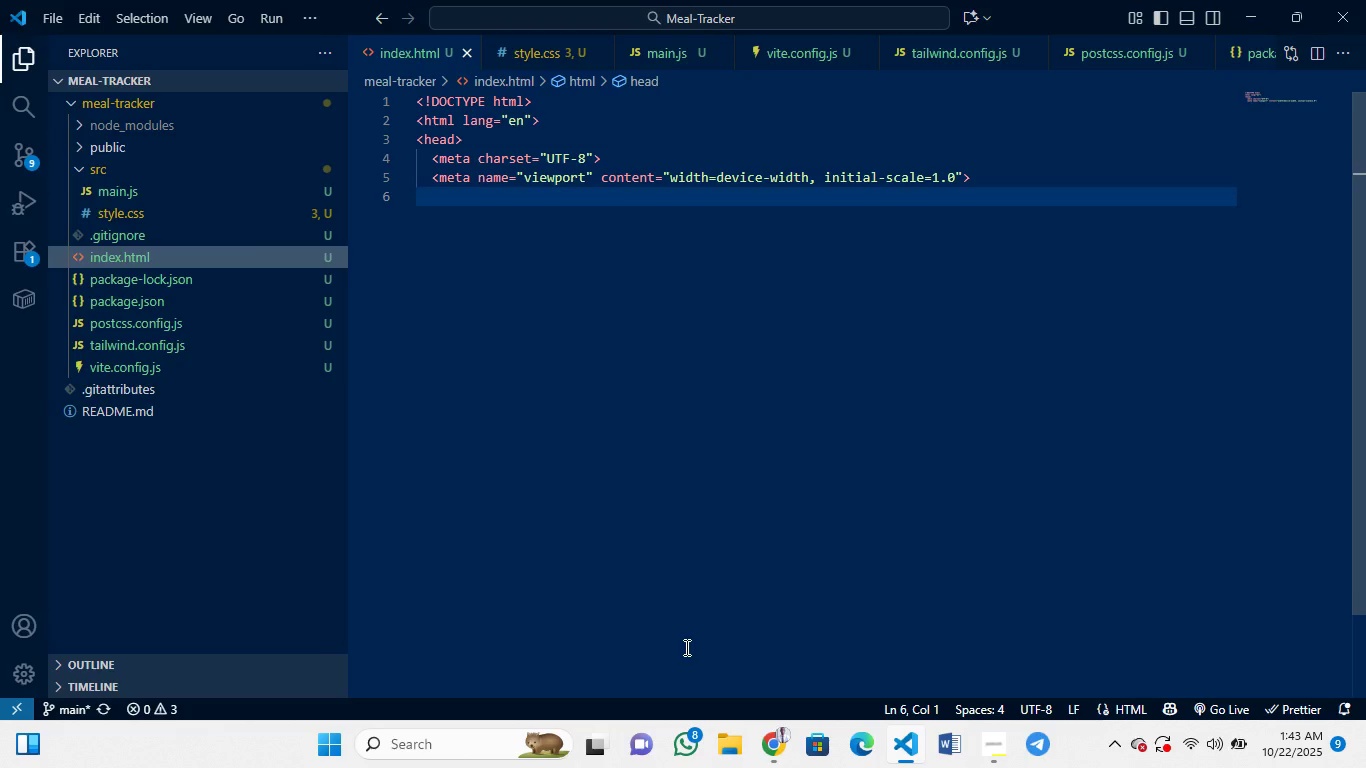 
key(Control+Z)
 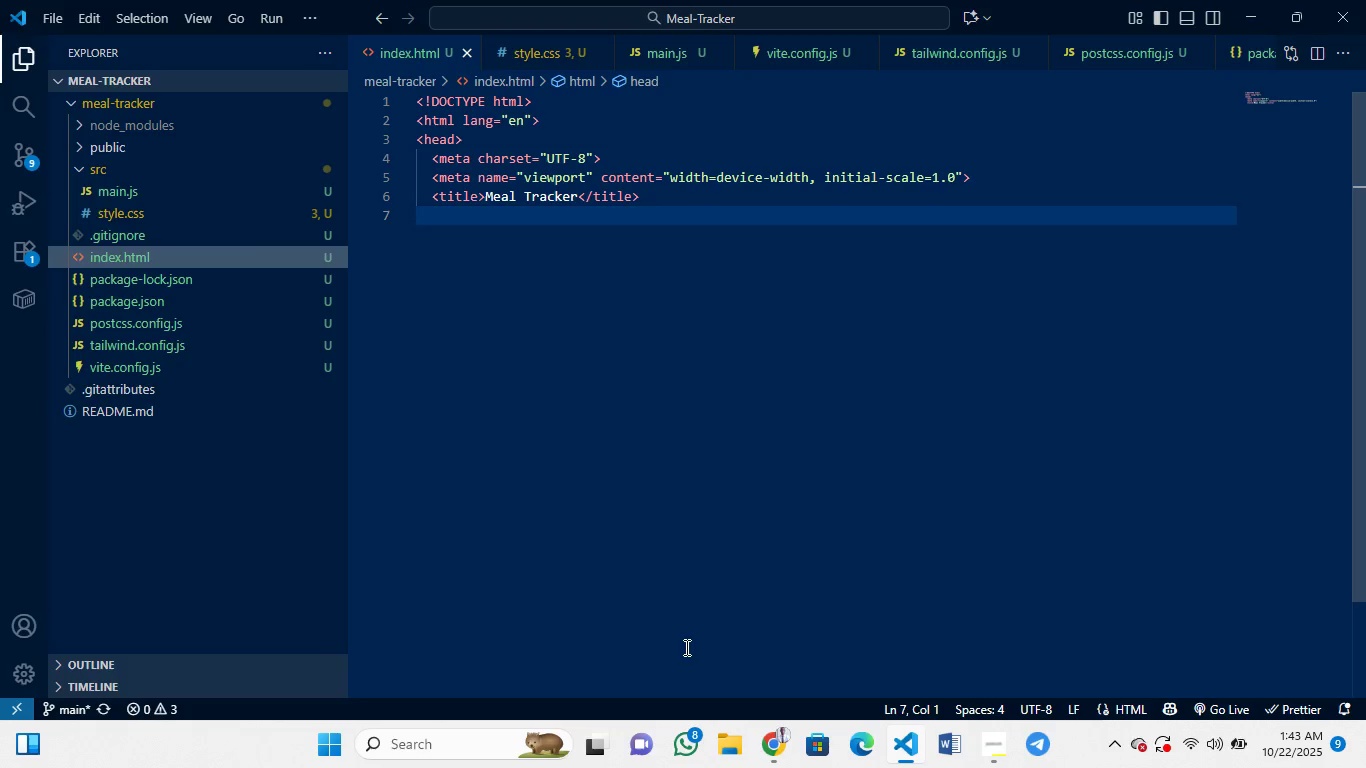 
key(Control+Z)
 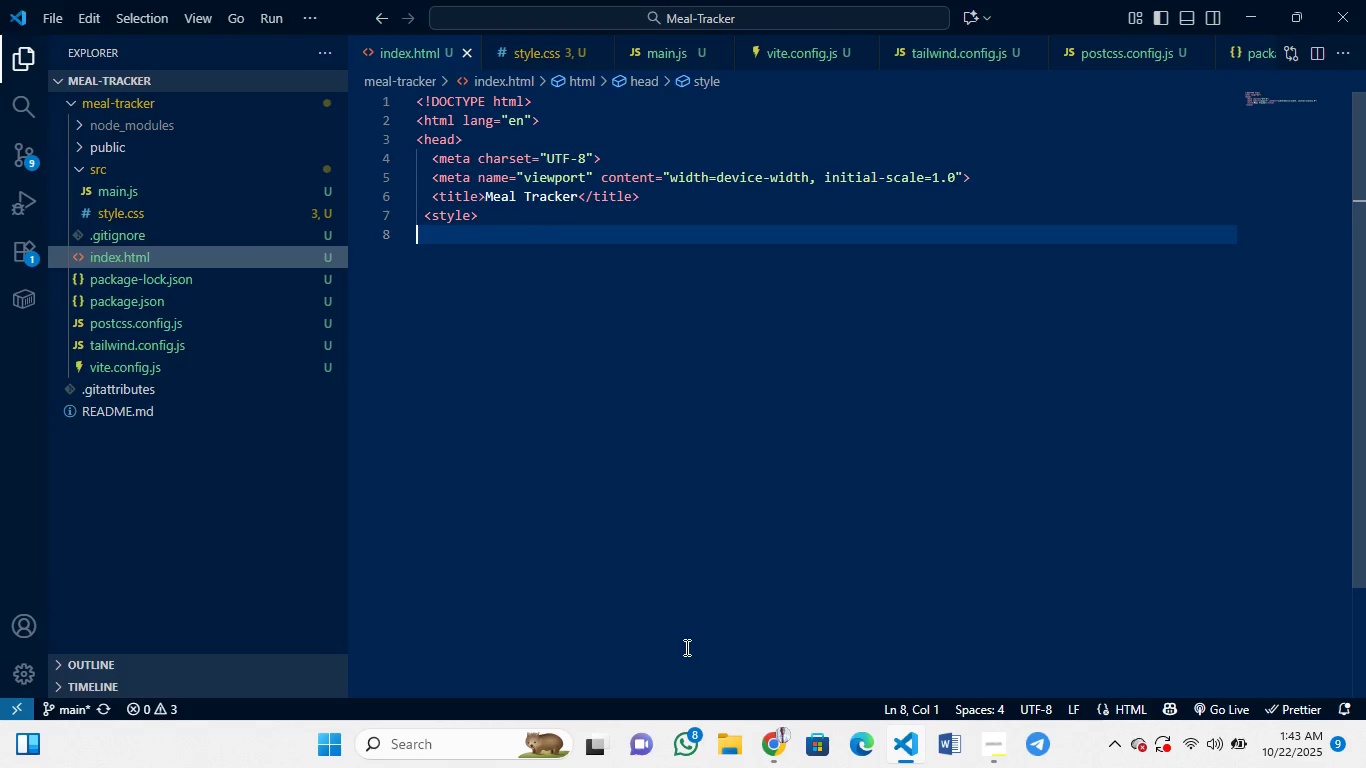 
key(Control+Z)
 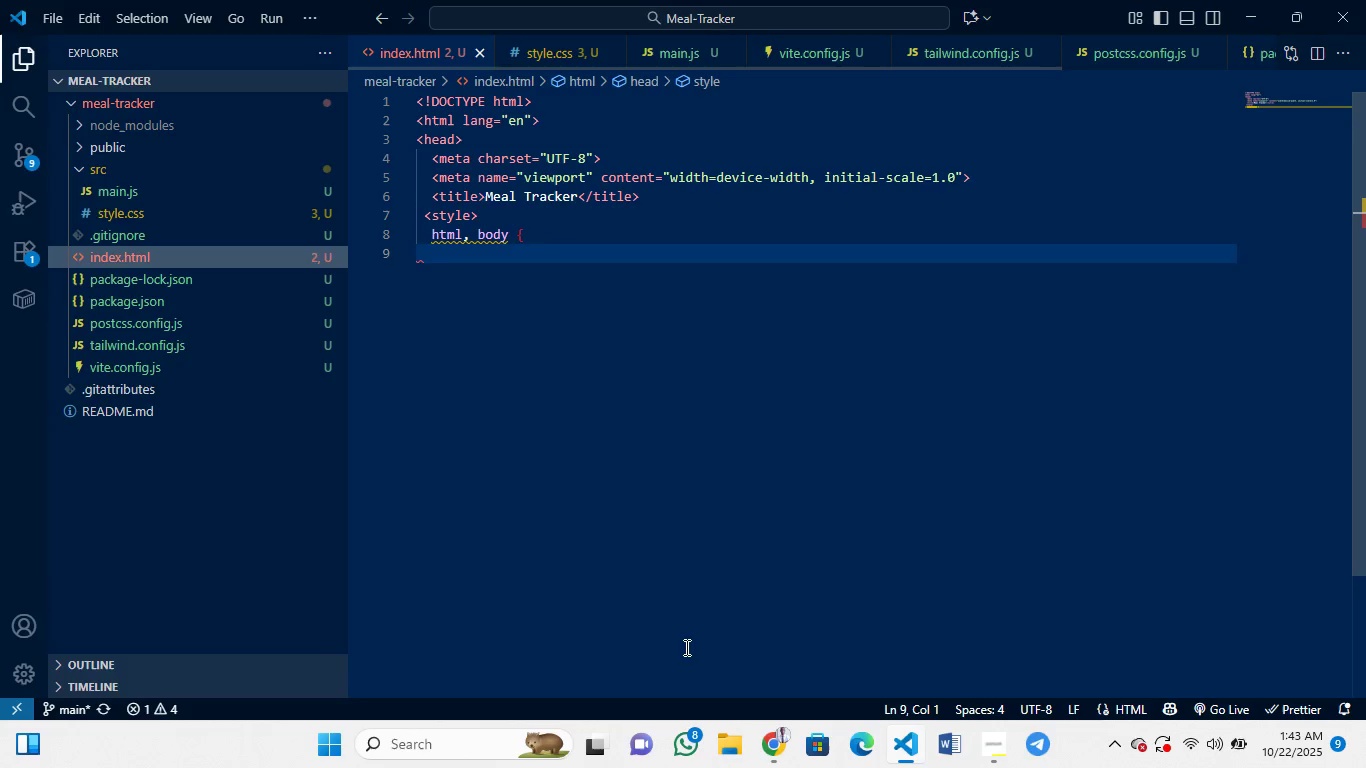 
key(Control+Z)
 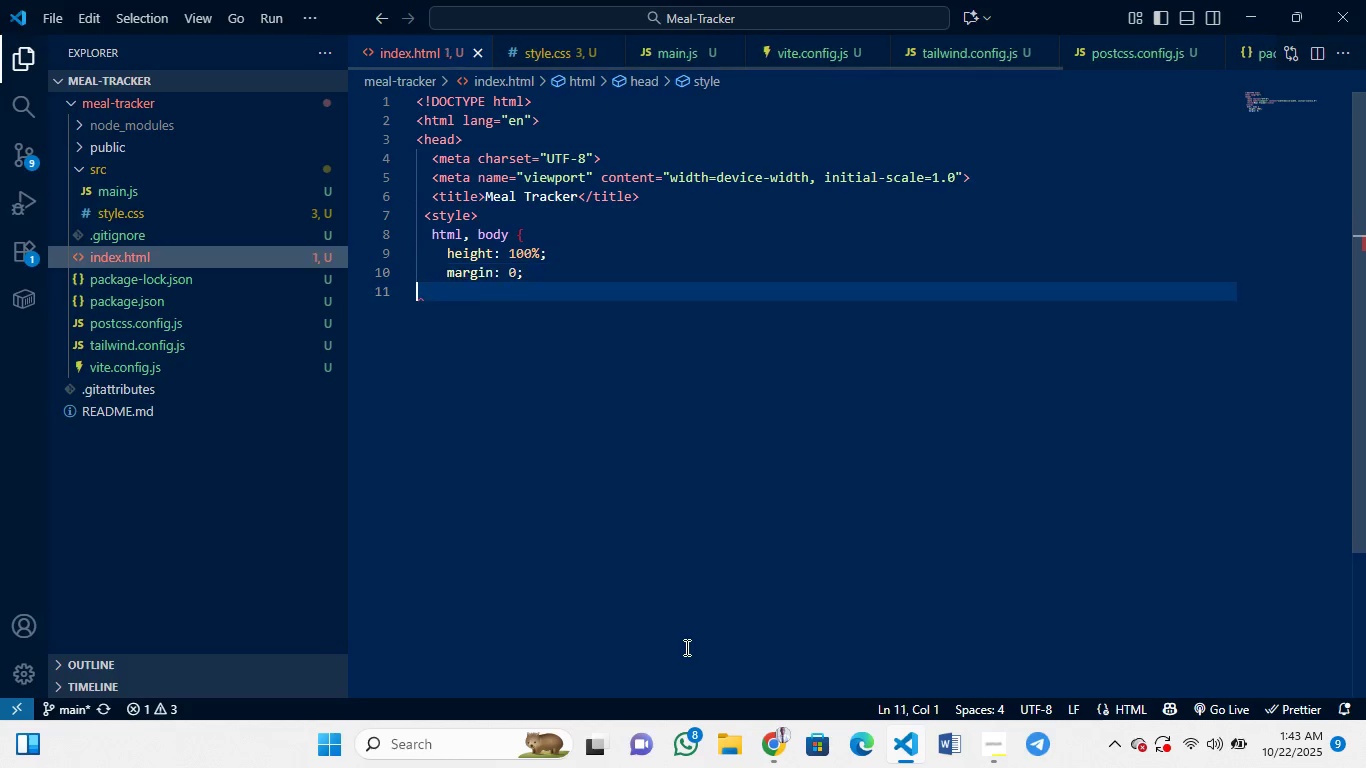 
key(Control+Z)
 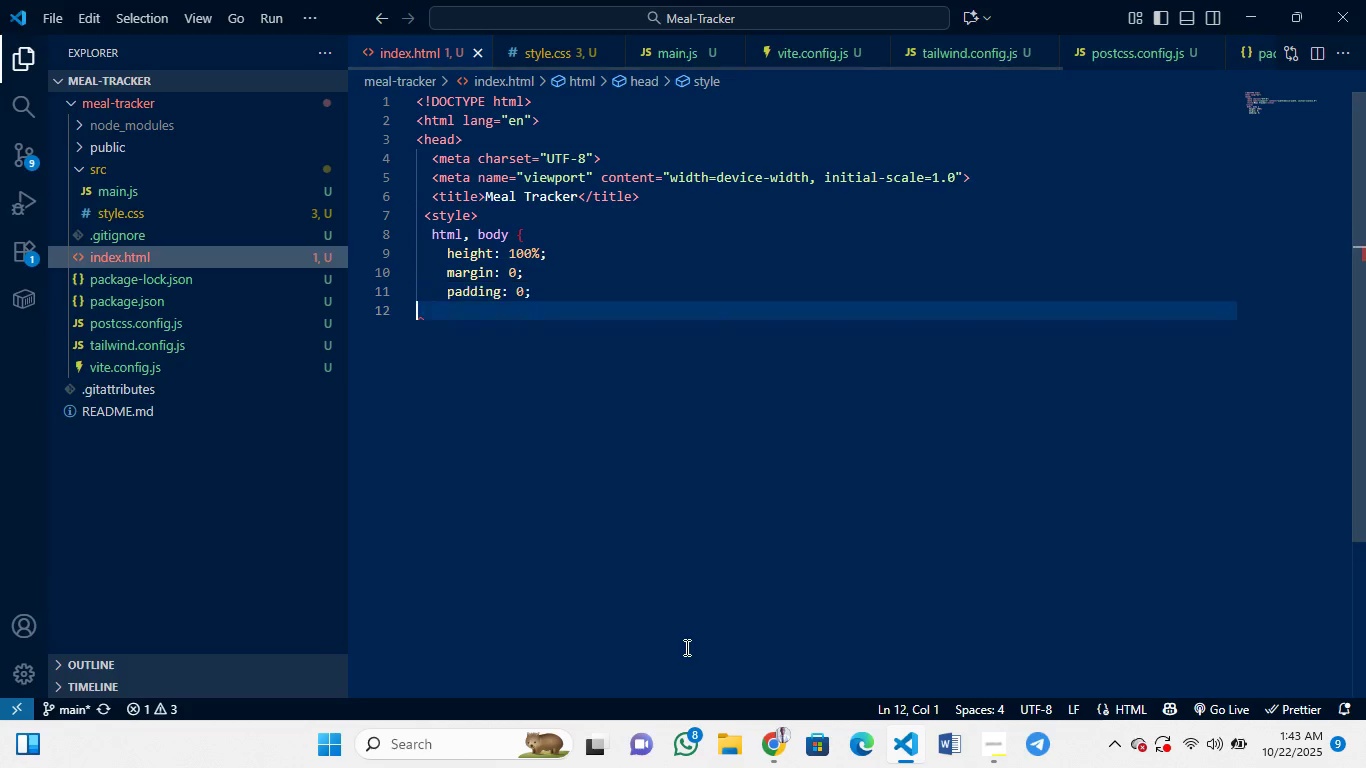 
key(Control+Z)
 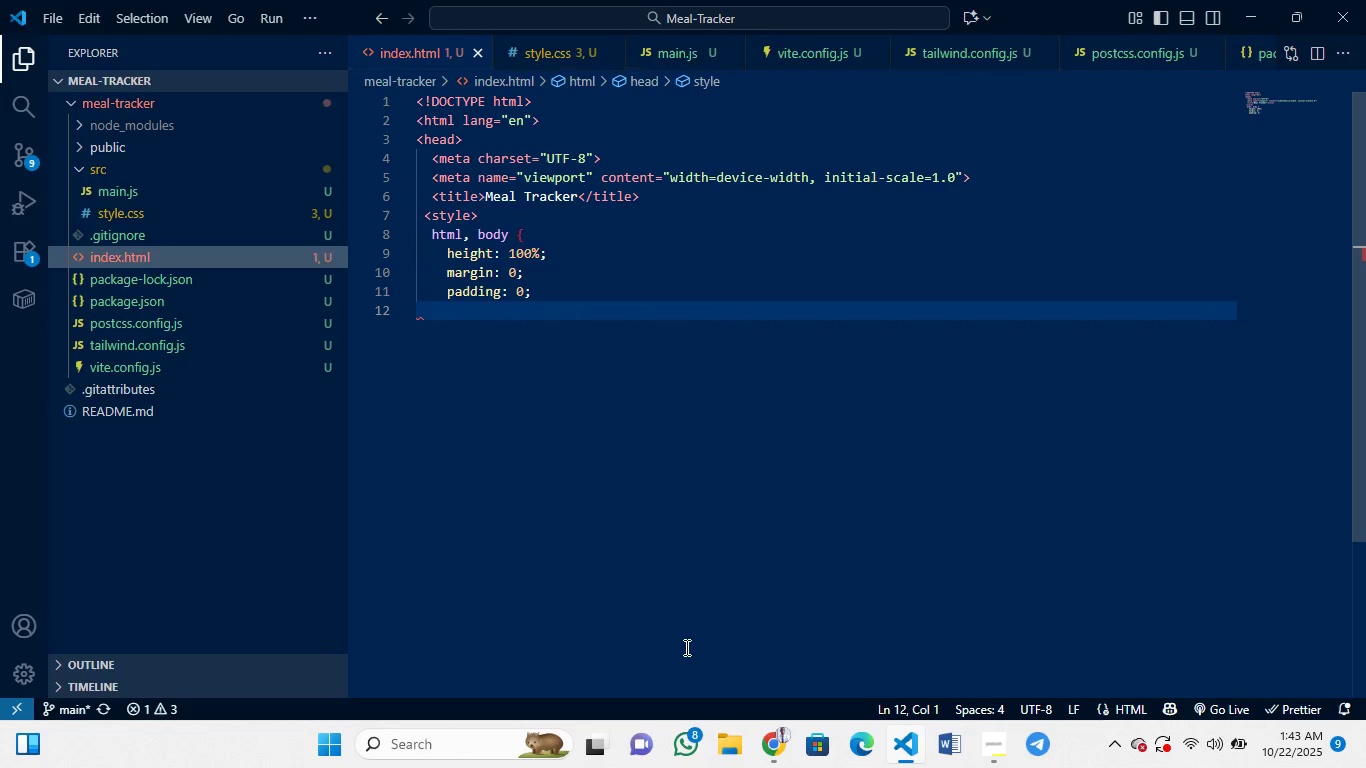 
key(Control+Z)
 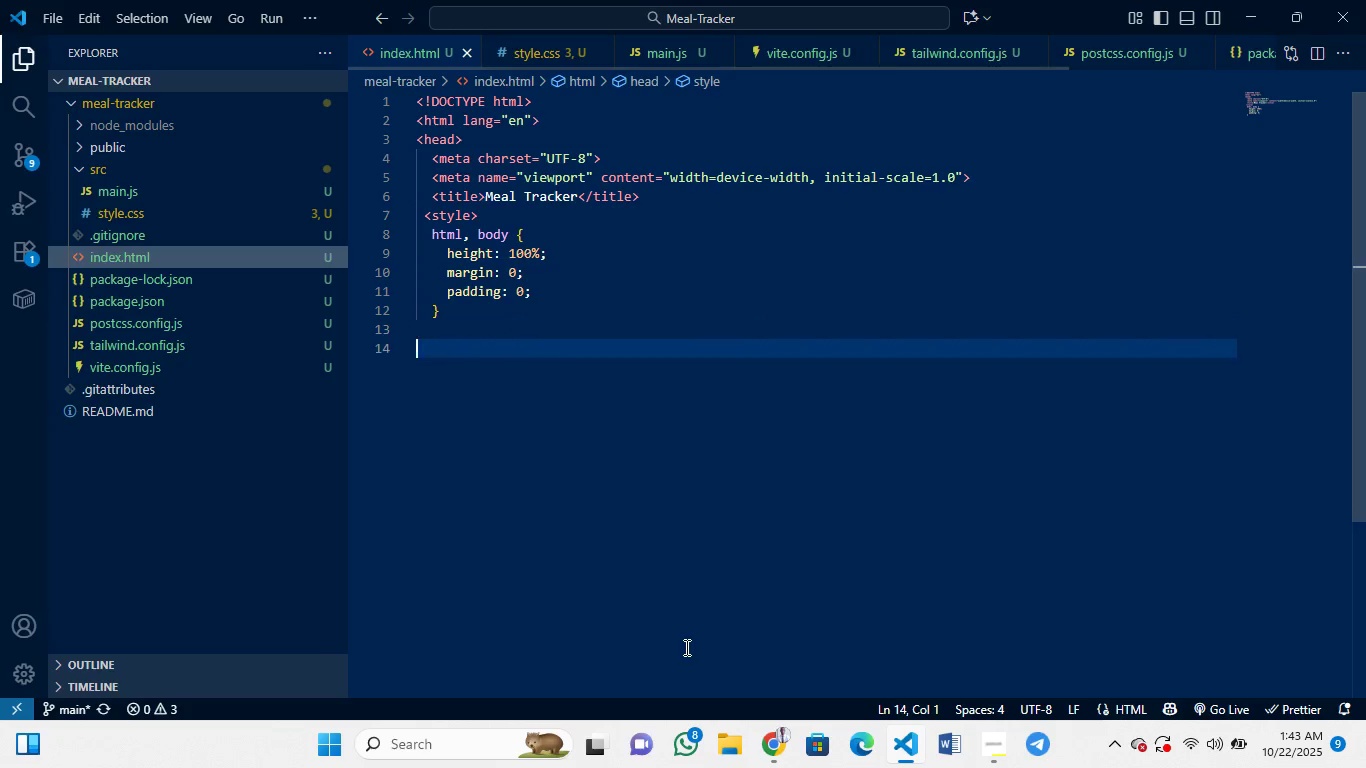 
key(Control+Z)
 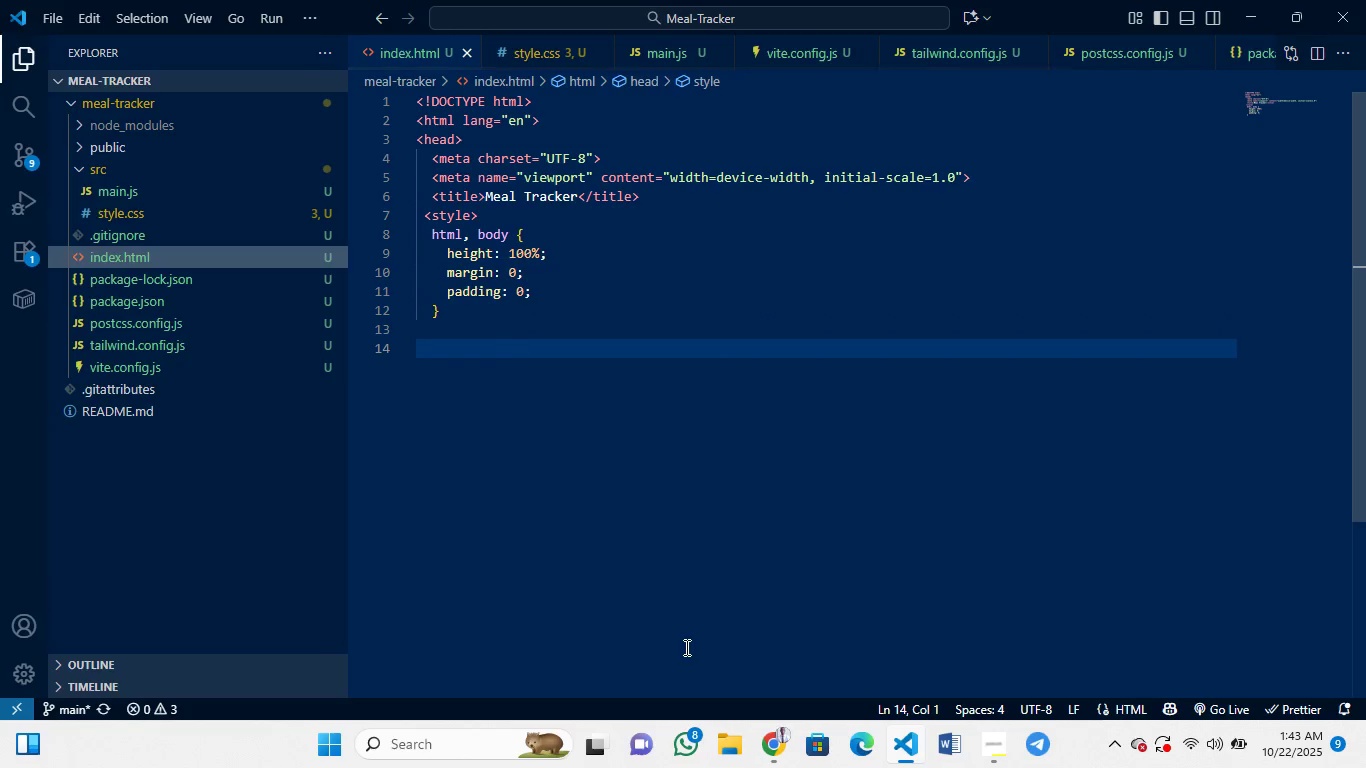 
key(Control+Z)
 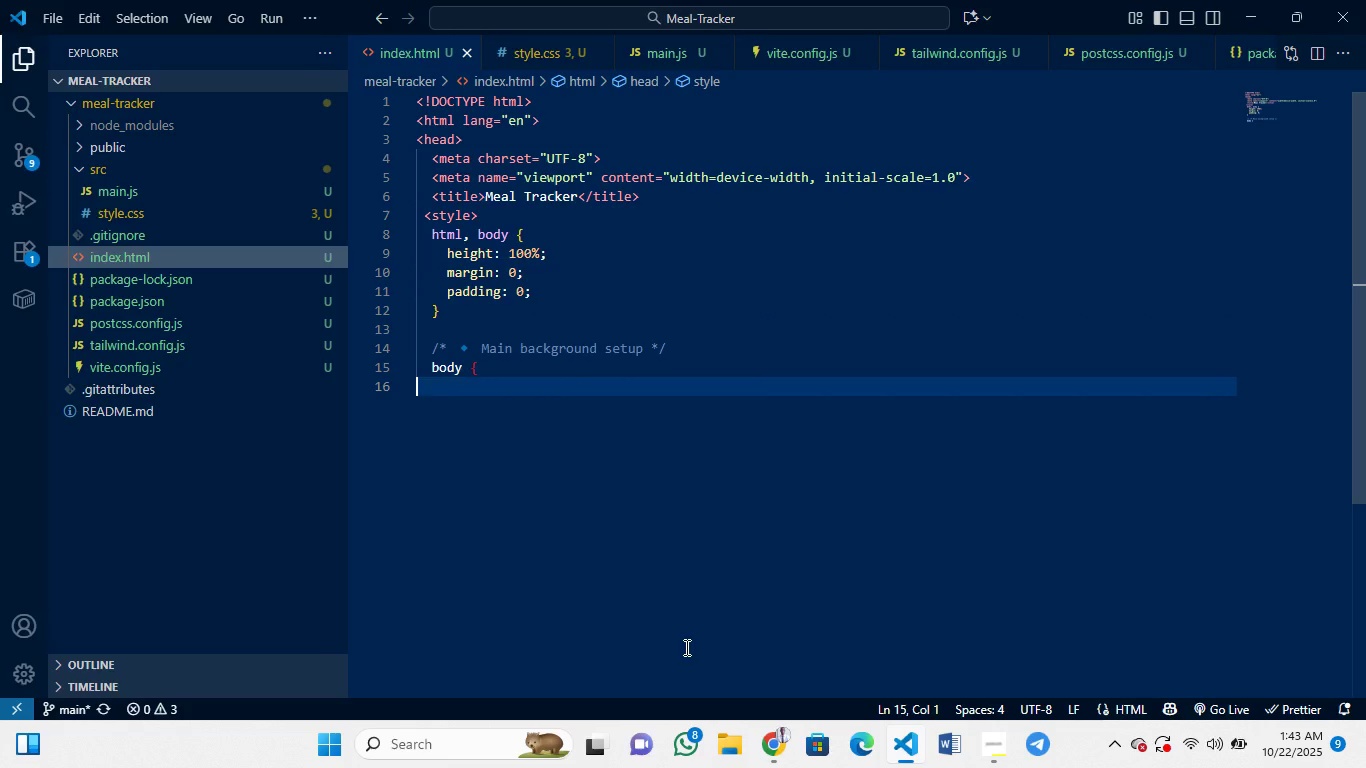 
key(Control+Z)
 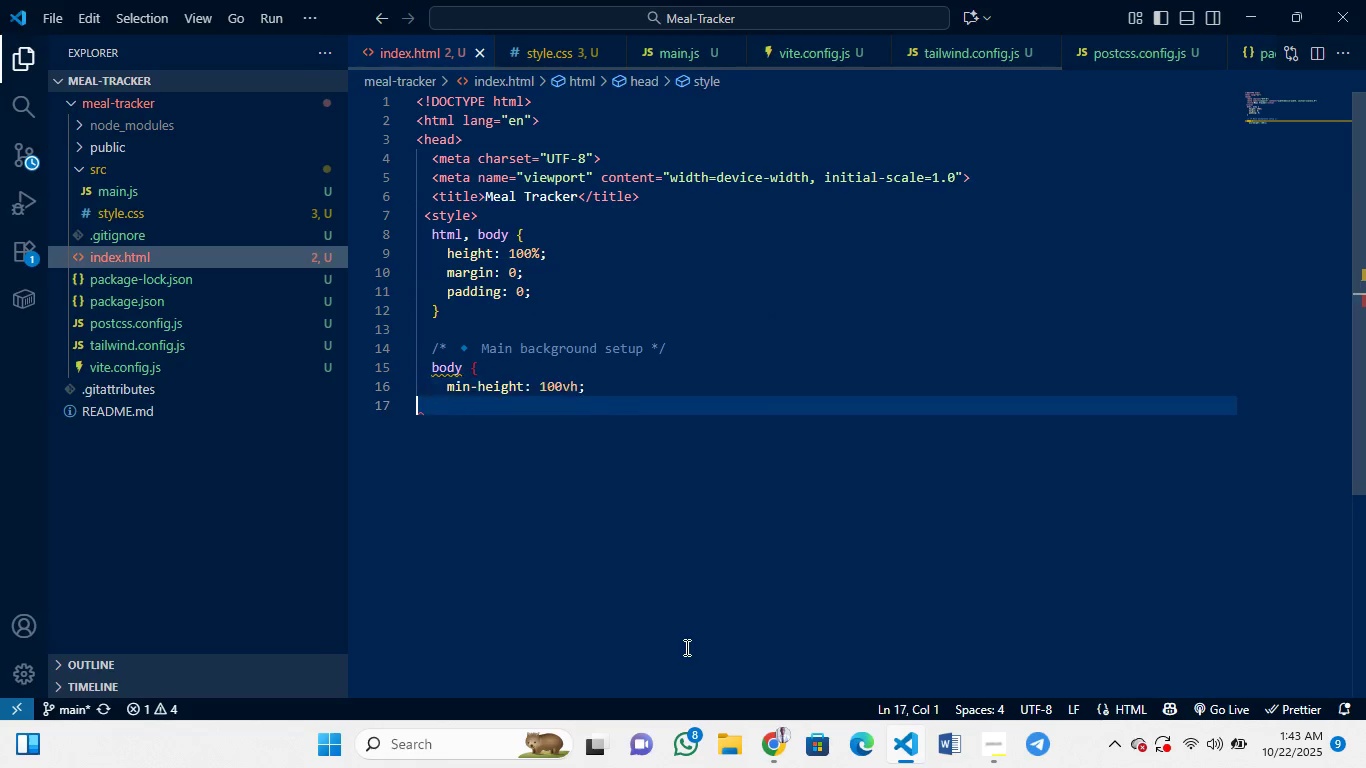 
key(Control+Z)
 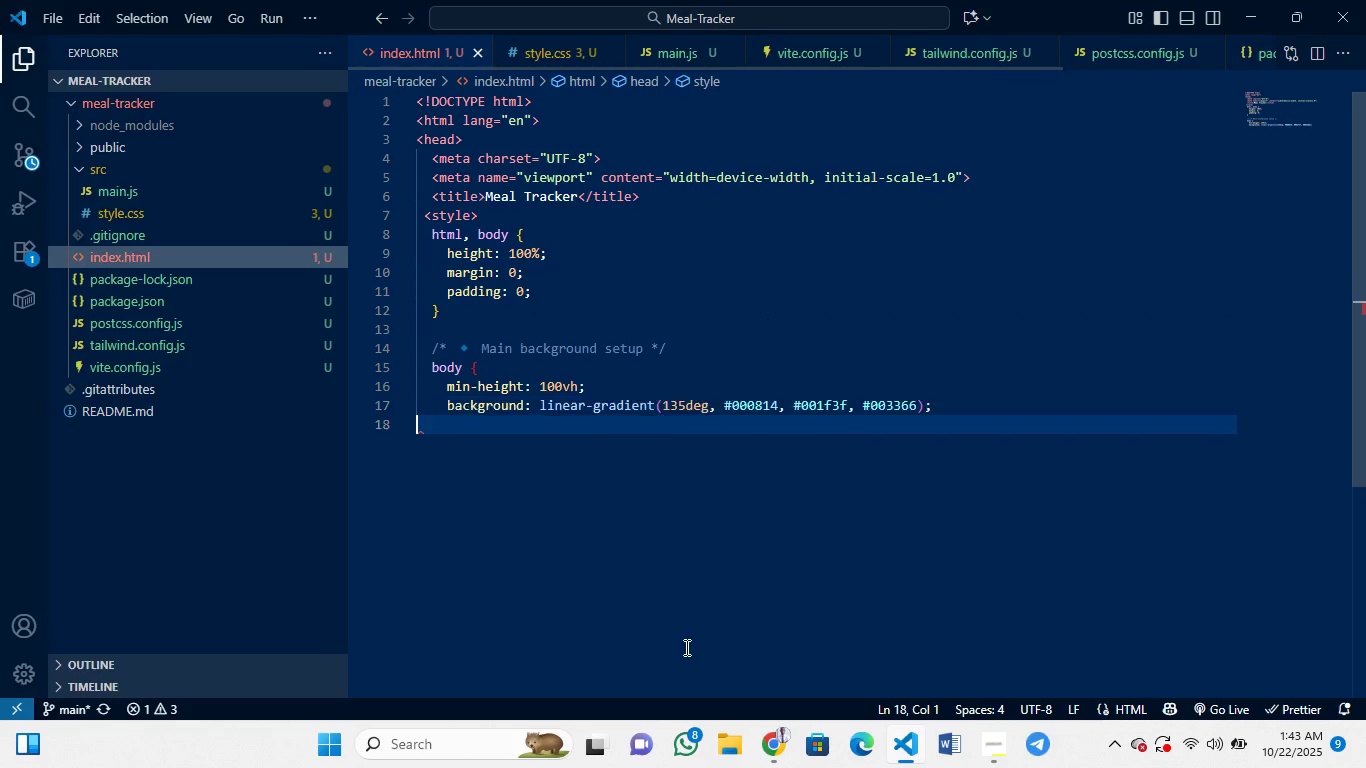 
key(Control+Z)
 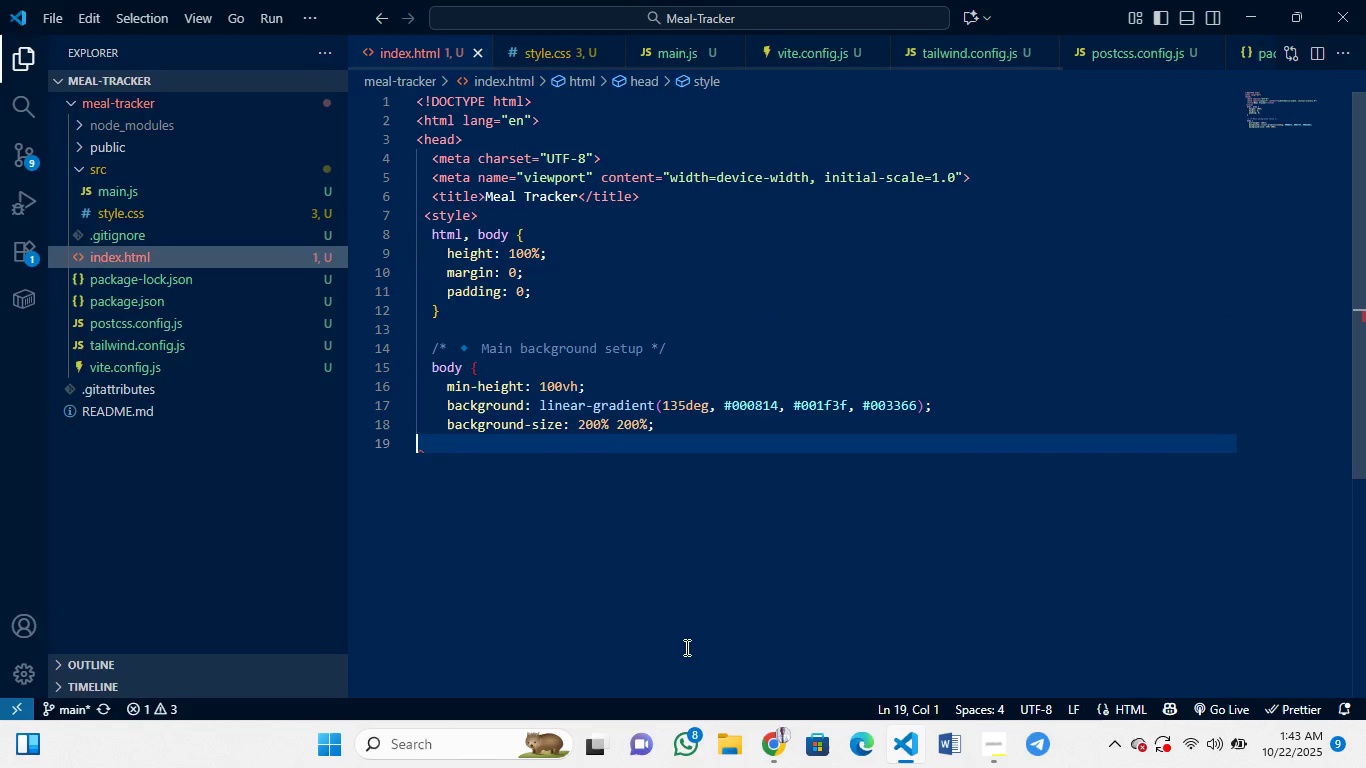 
key(Control+Z)
 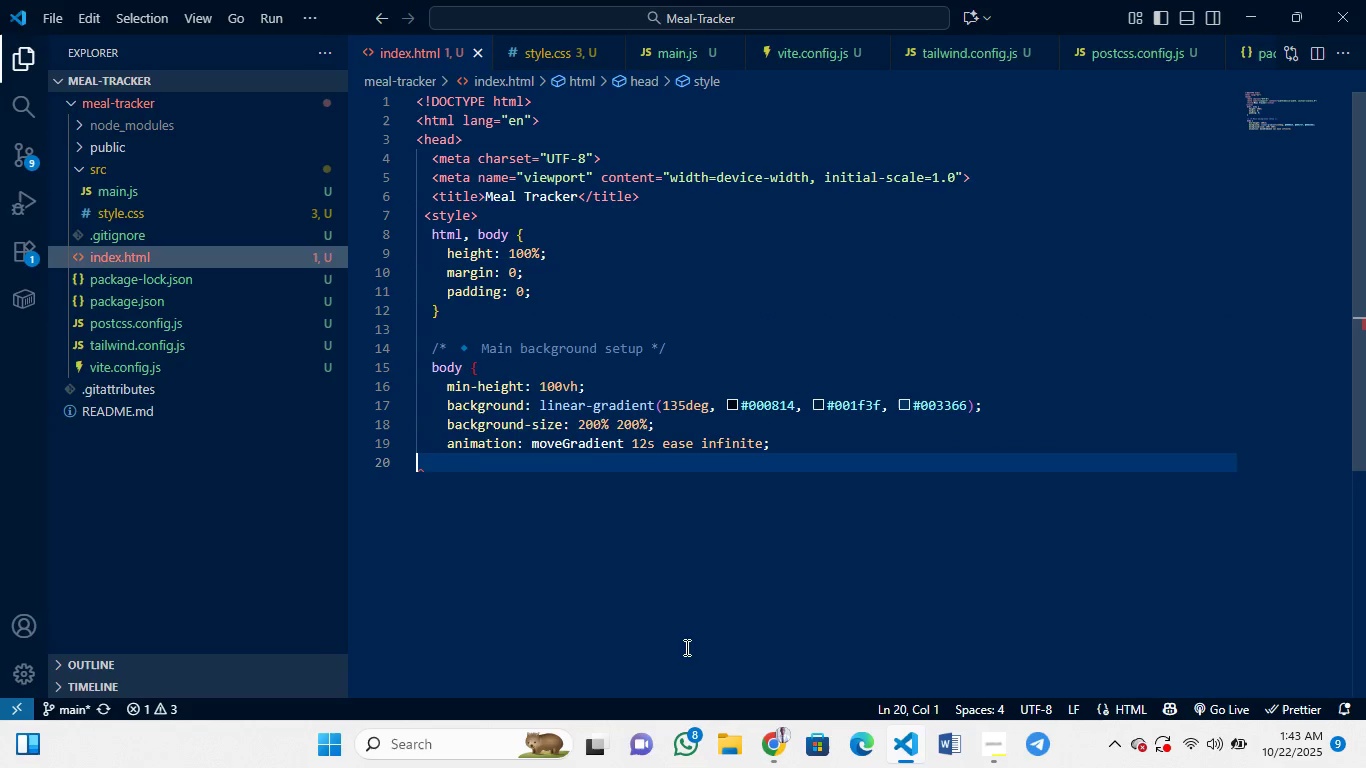 
key(Control+Z)
 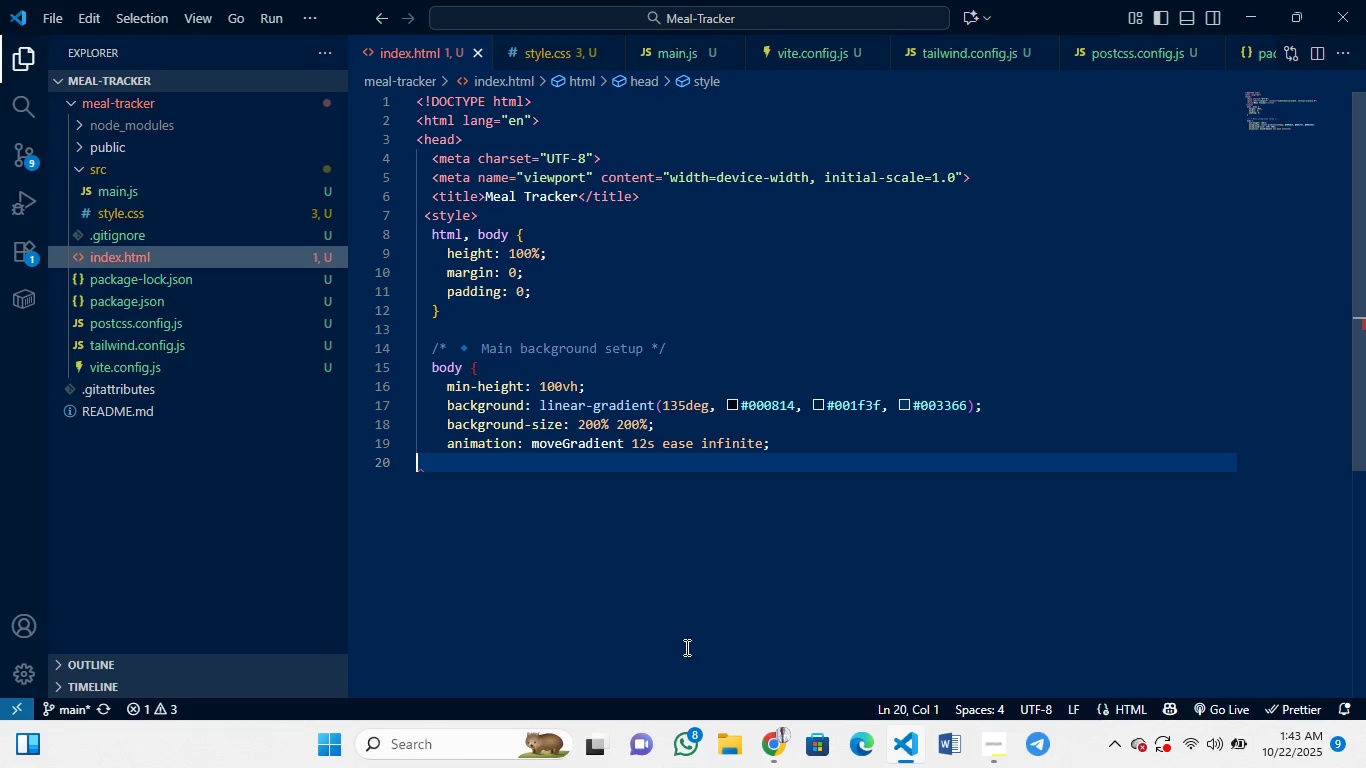 
key(Control+Z)
 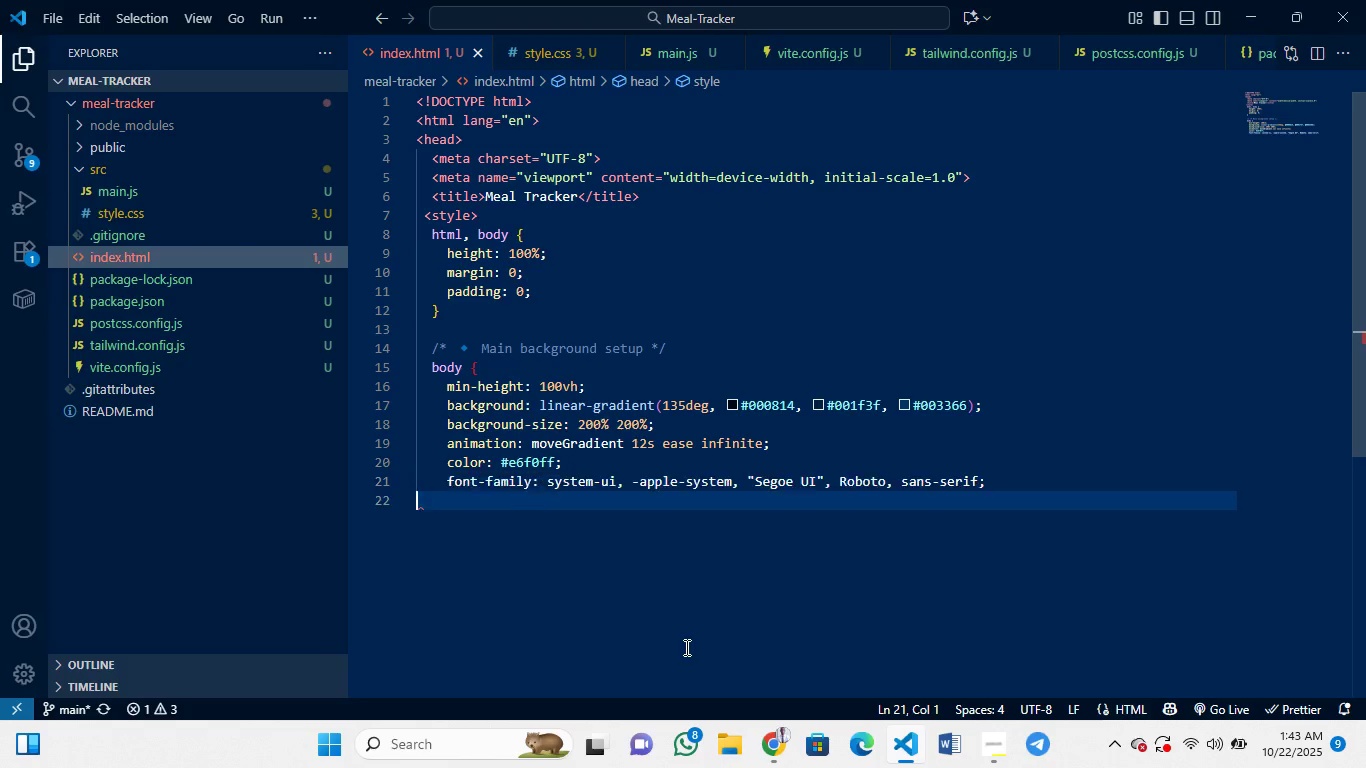 
key(Control+Z)
 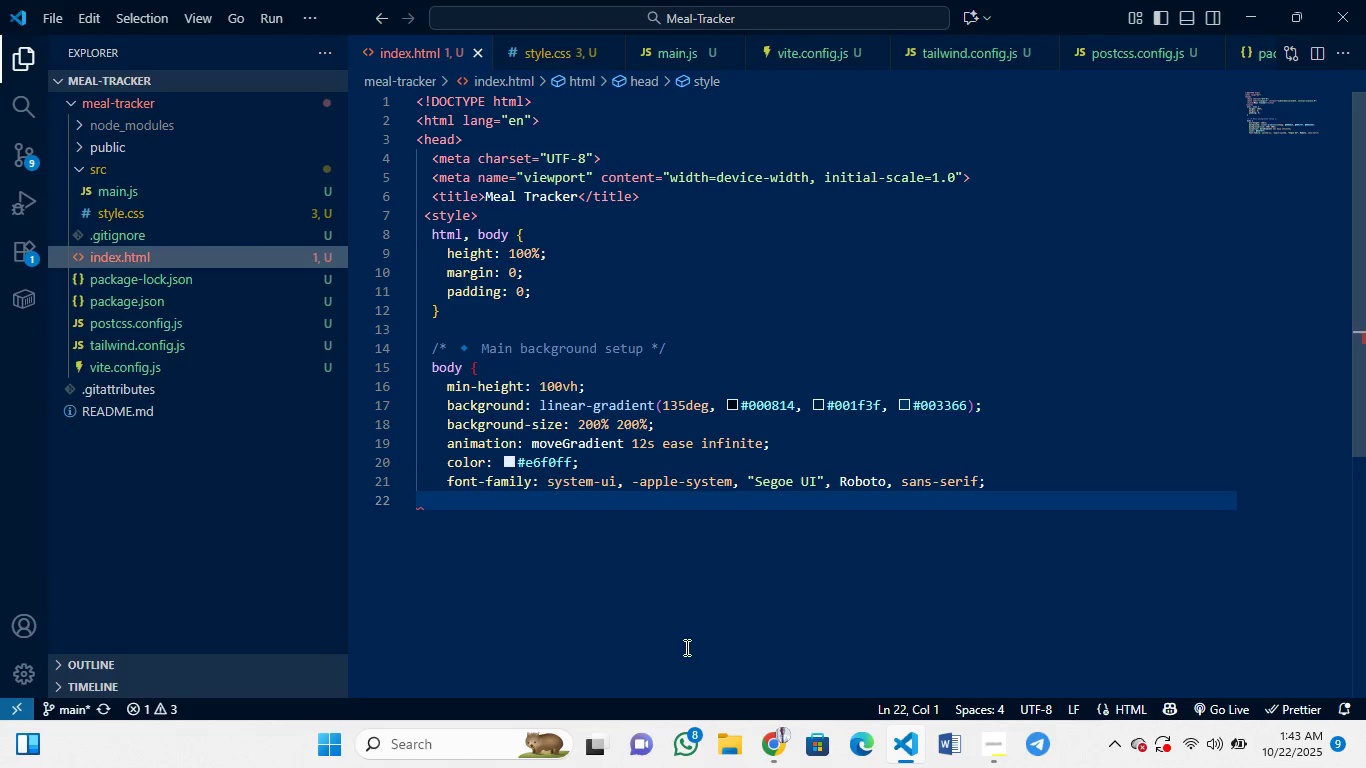 
hold_key(key=Z, duration=0.38)
 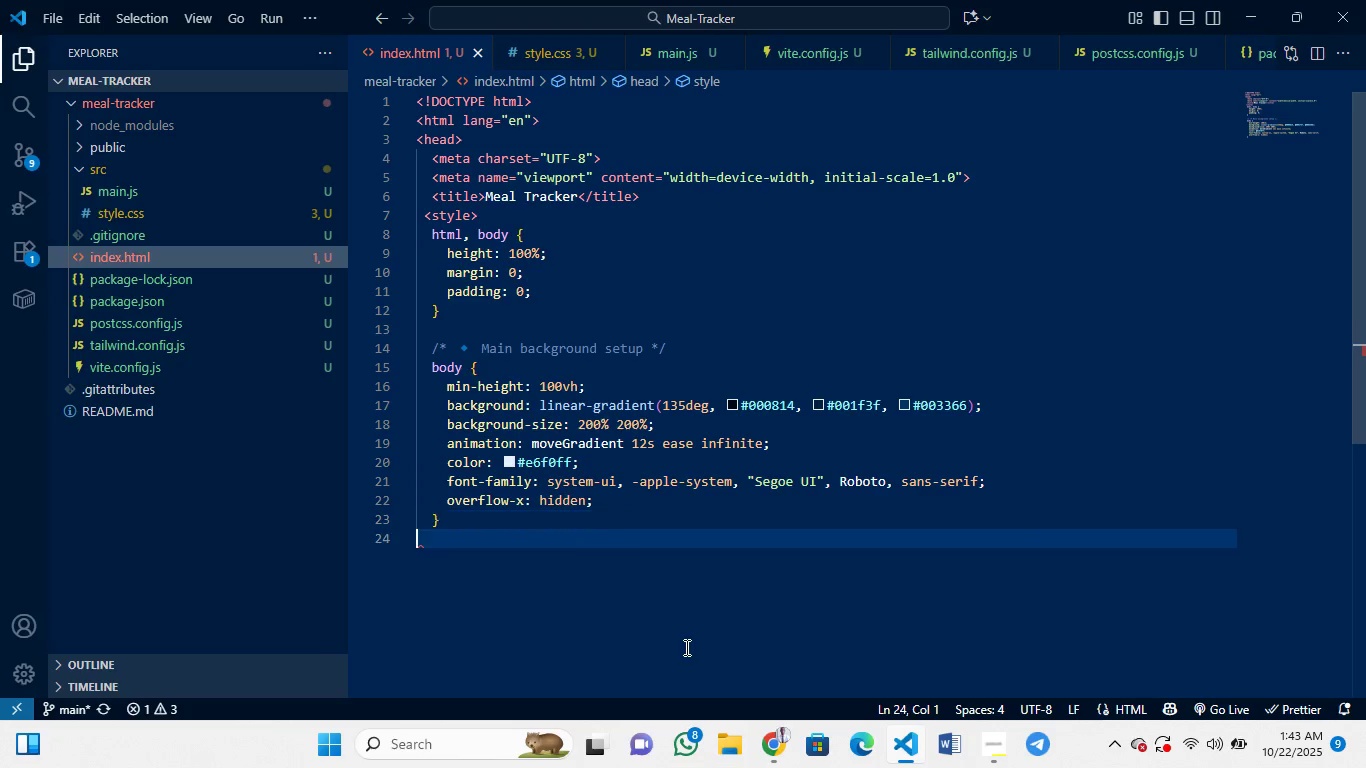 
key(Control+Z)
 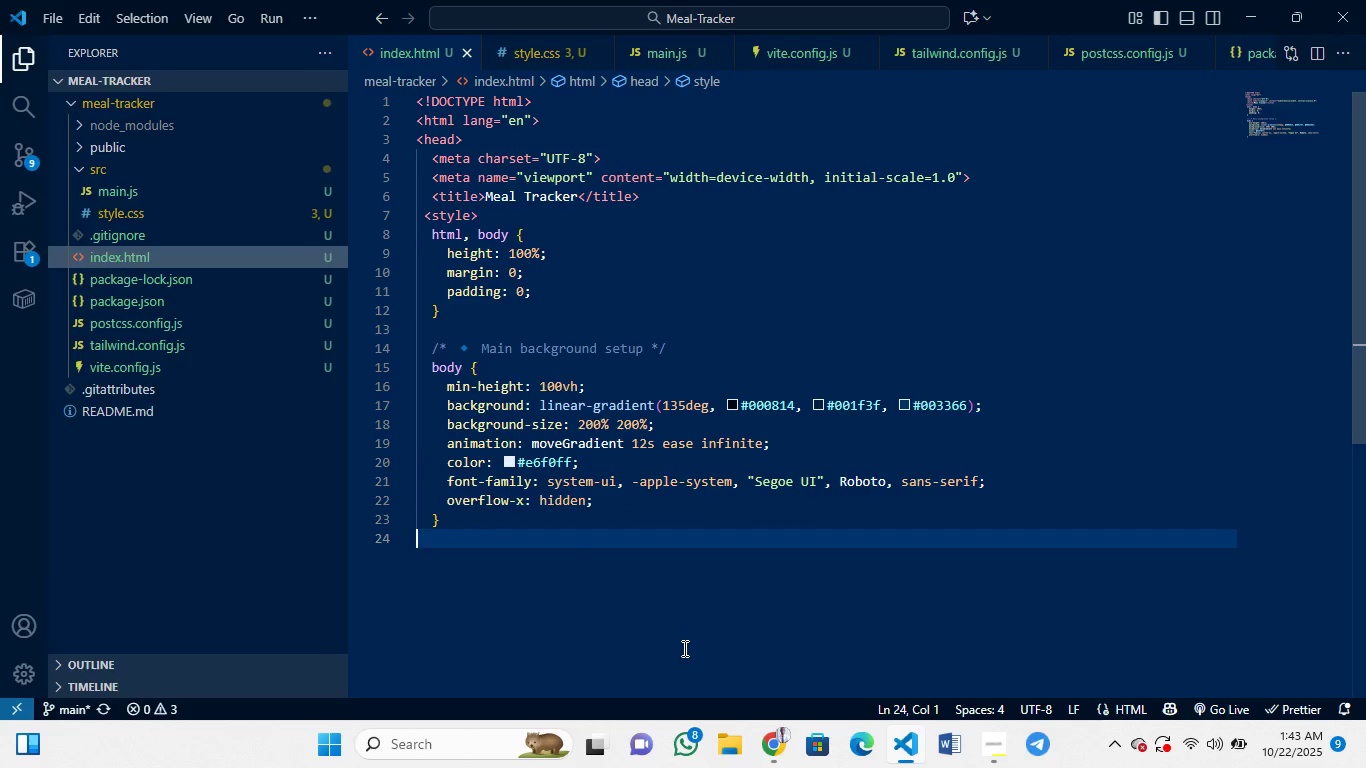 
wait(7.05)
 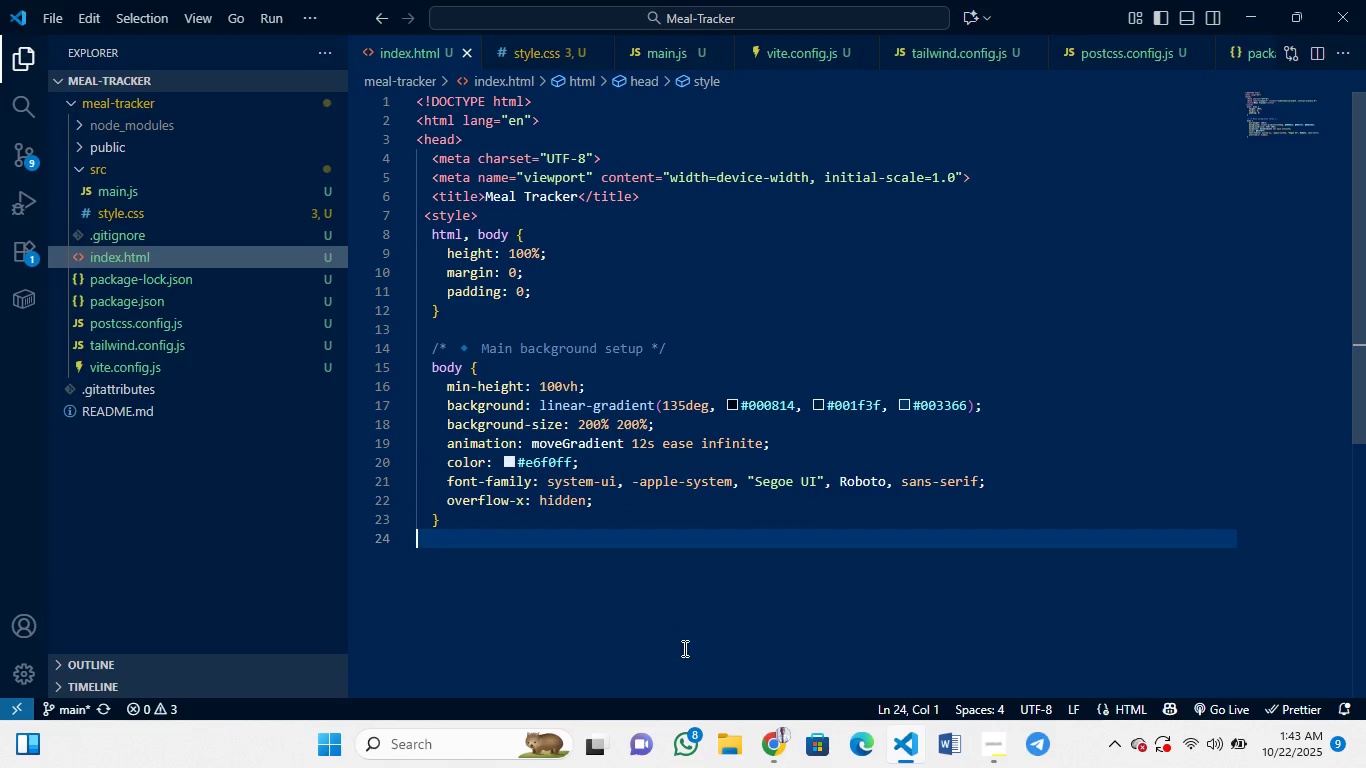 
key(Control+Z)
 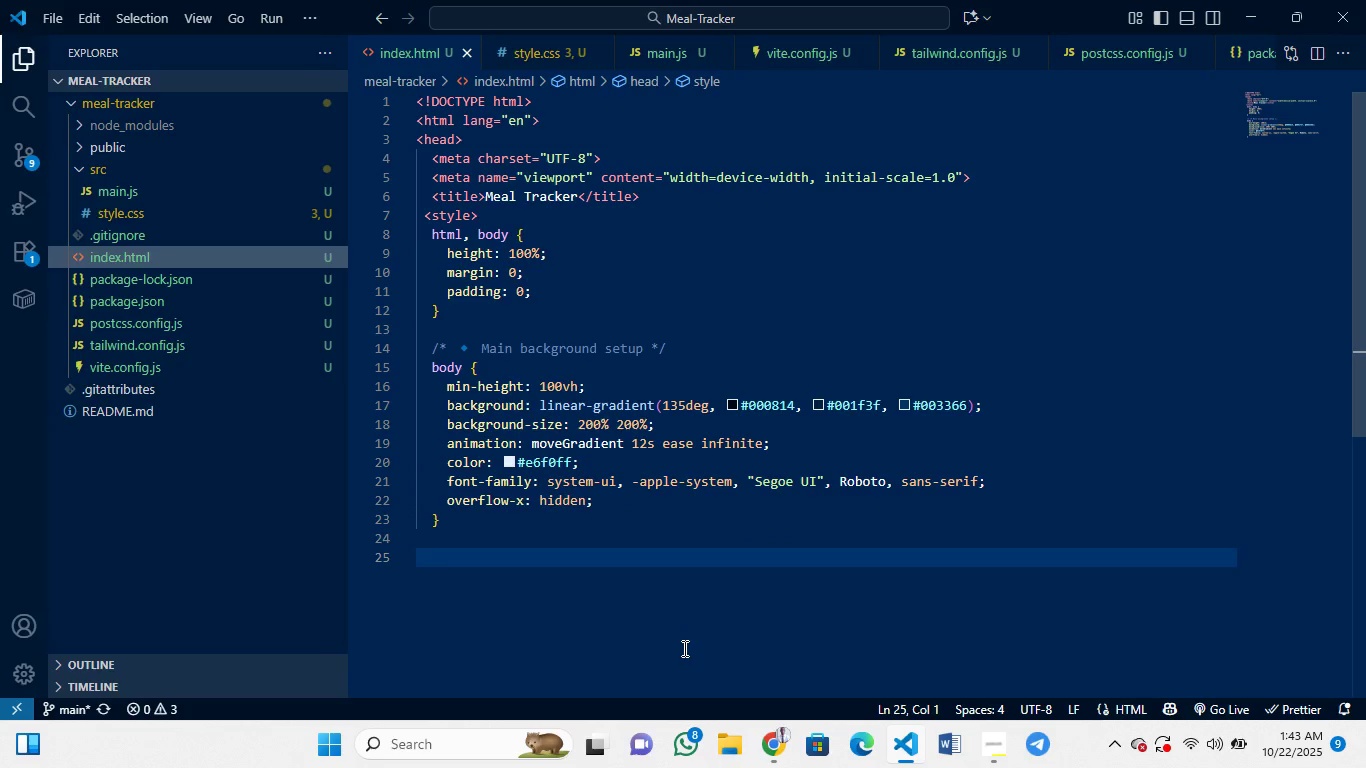 
key(Control+Z)
 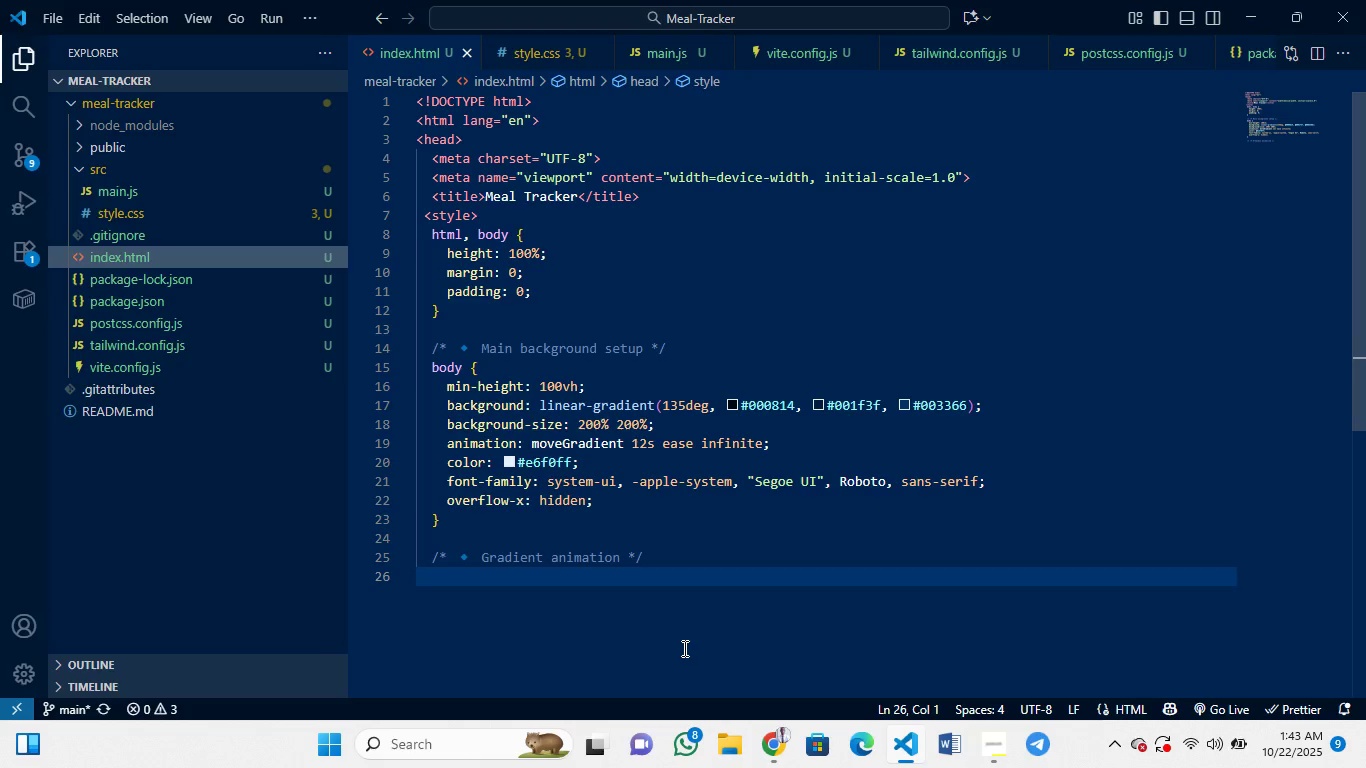 
key(Control+Z)
 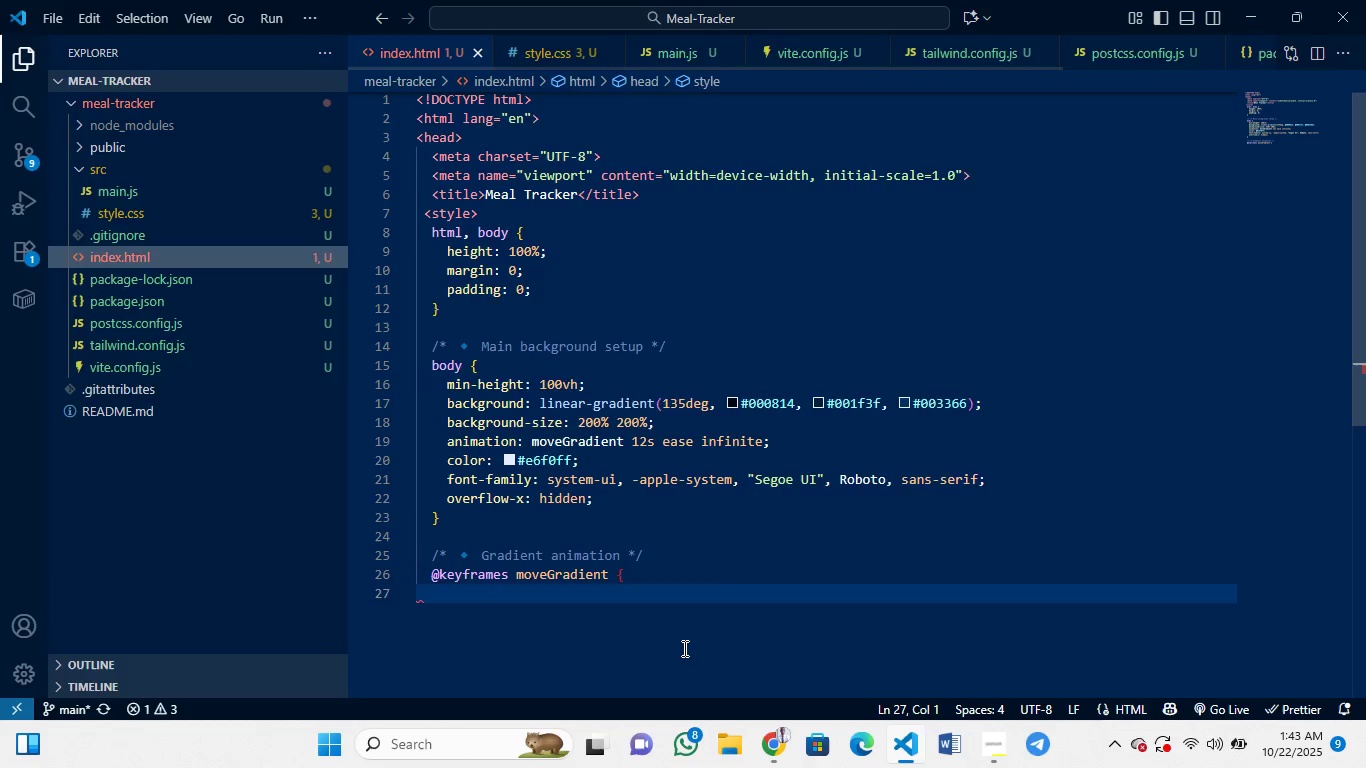 
key(Control+Z)
 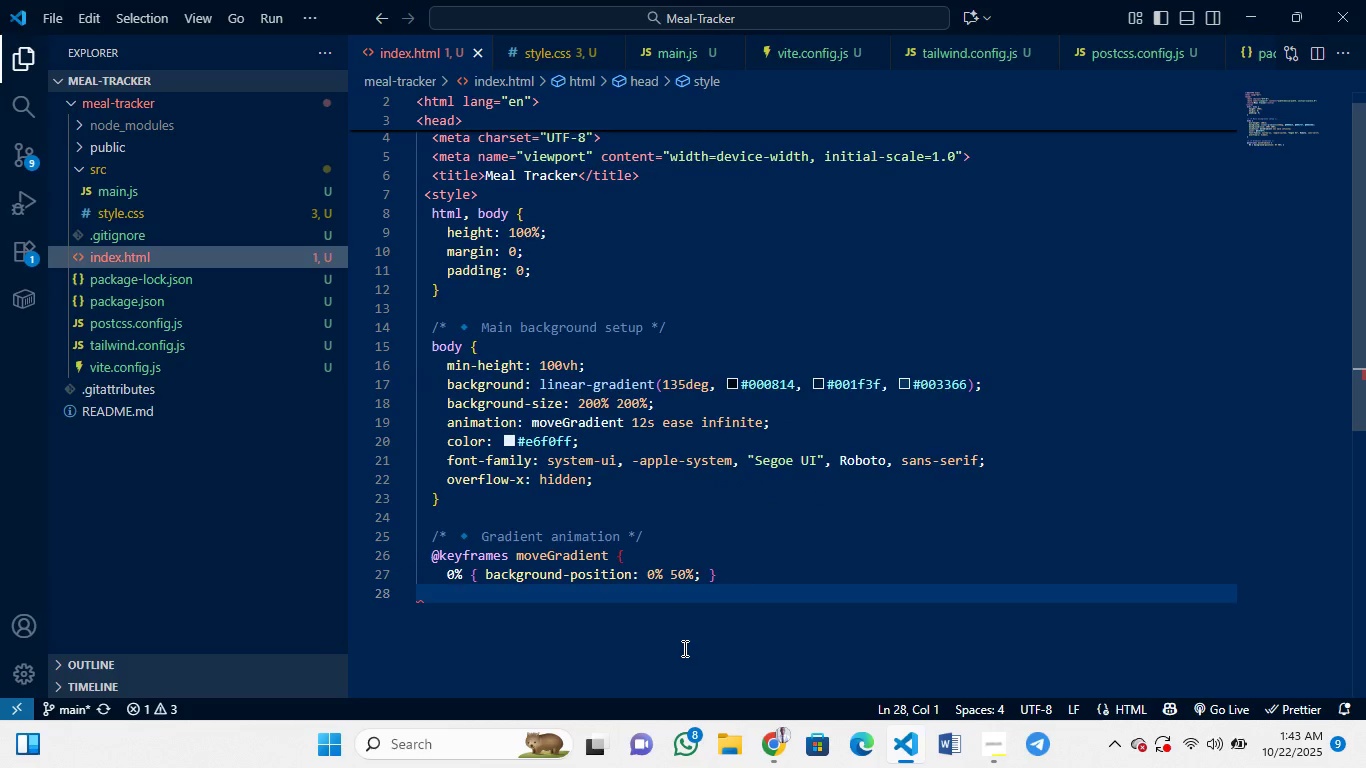 
key(Control+Z)
 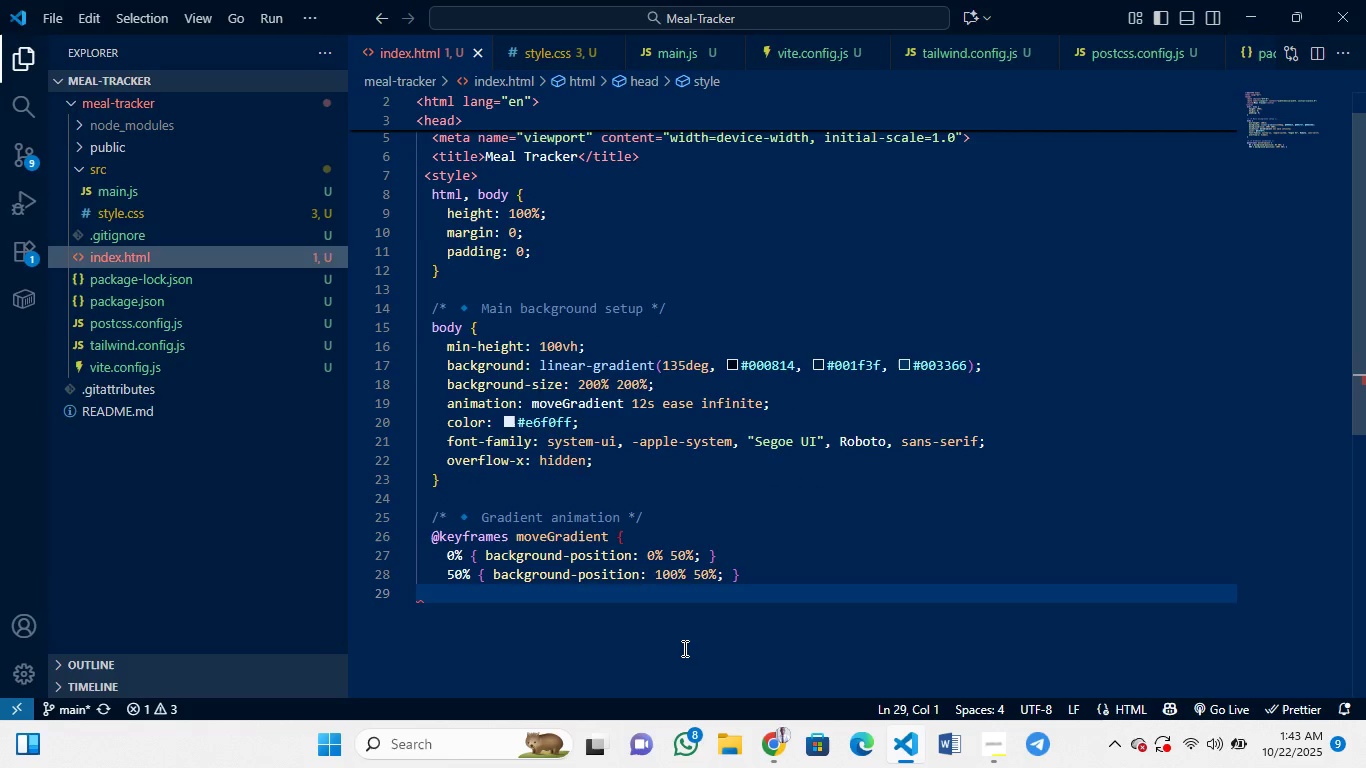 
key(Control+Z)
 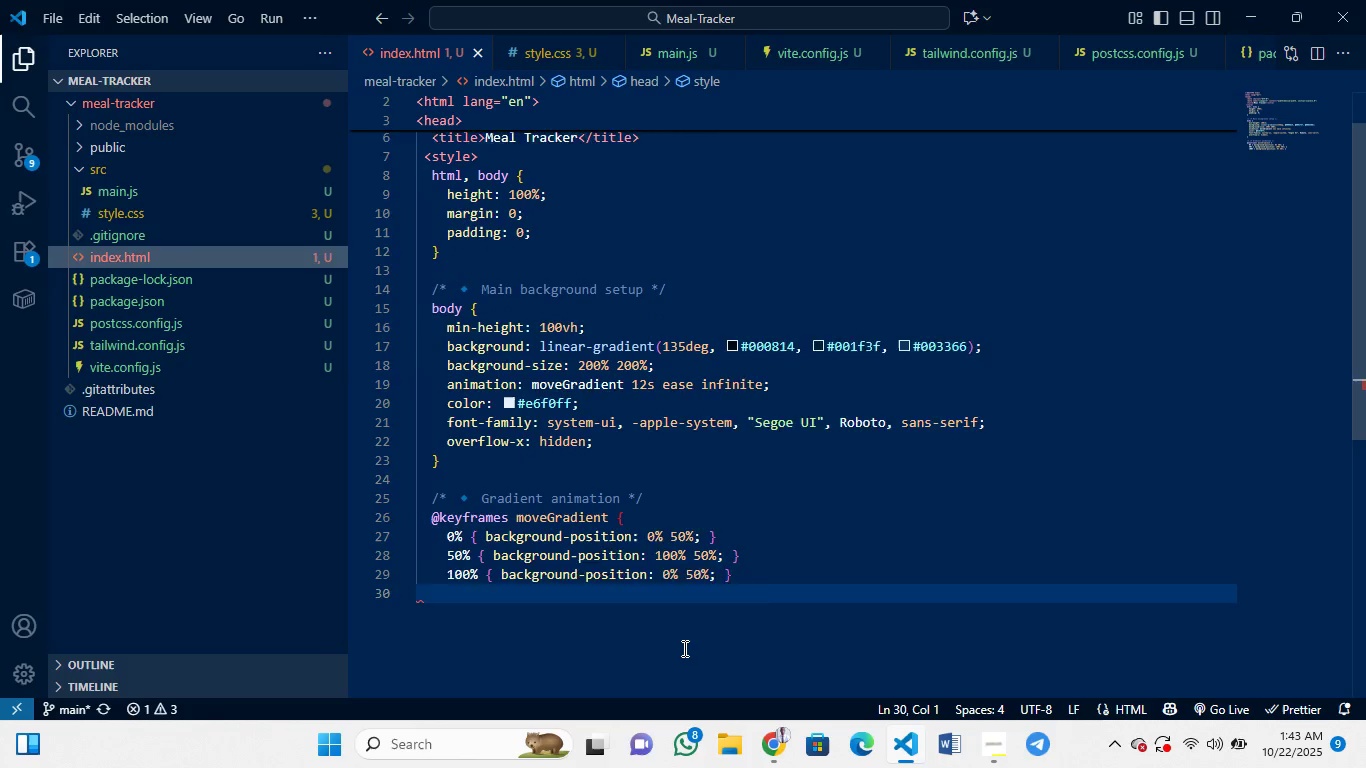 
key(Control+Z)
 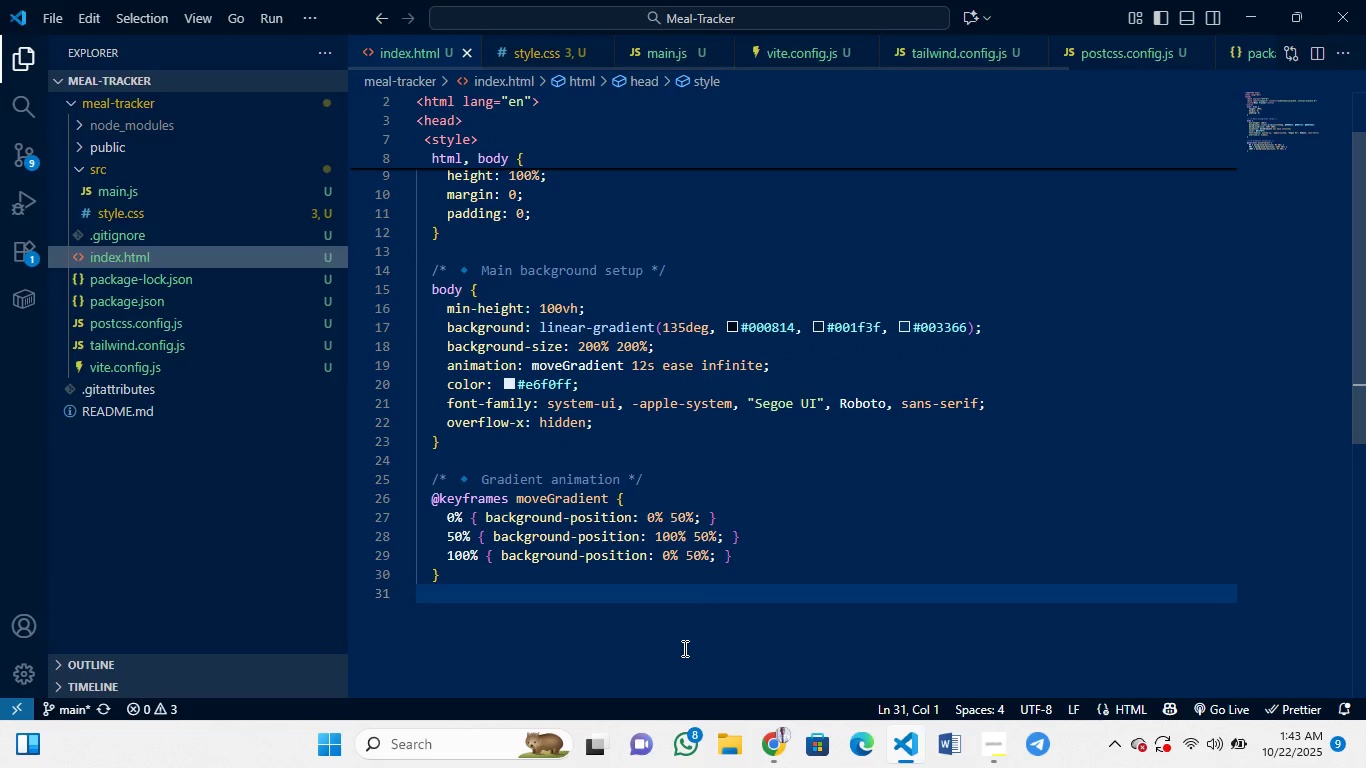 
key(Control+Z)
 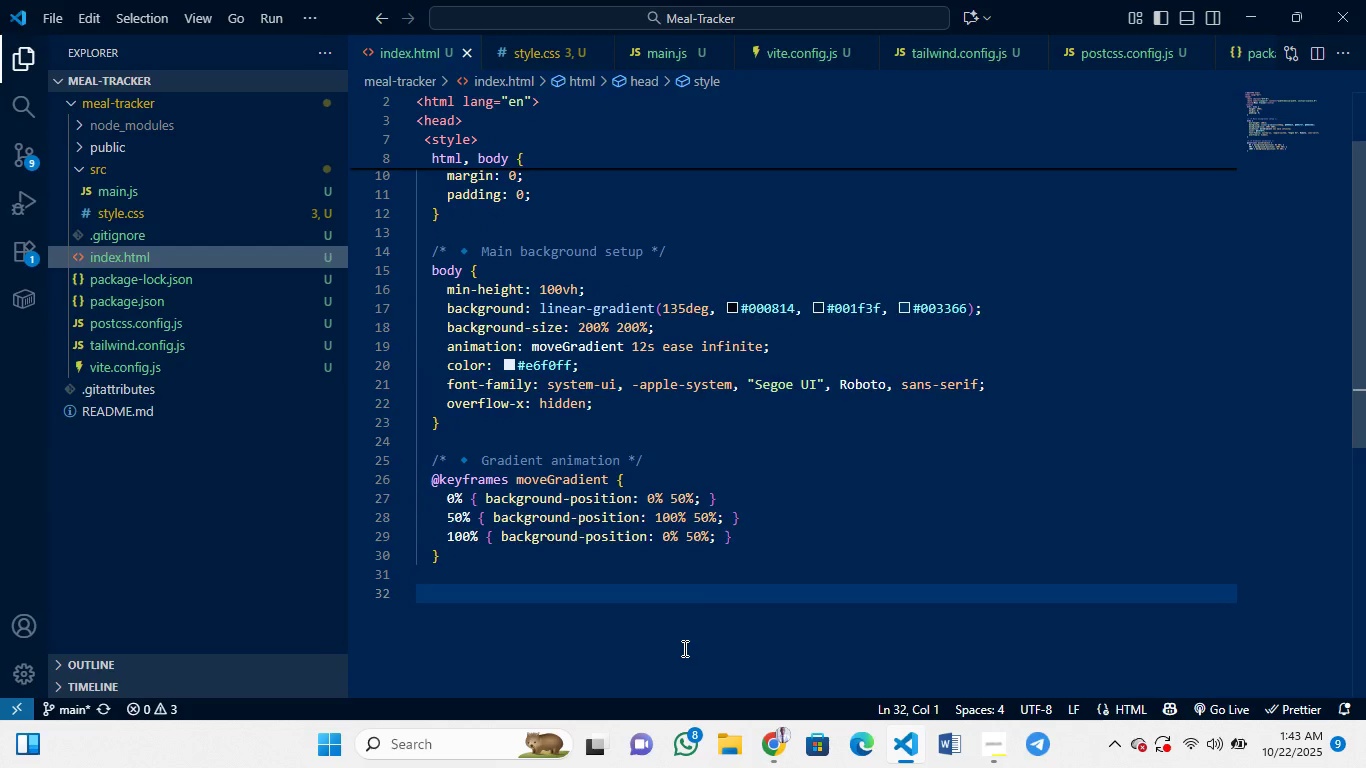 
key(Control+Z)
 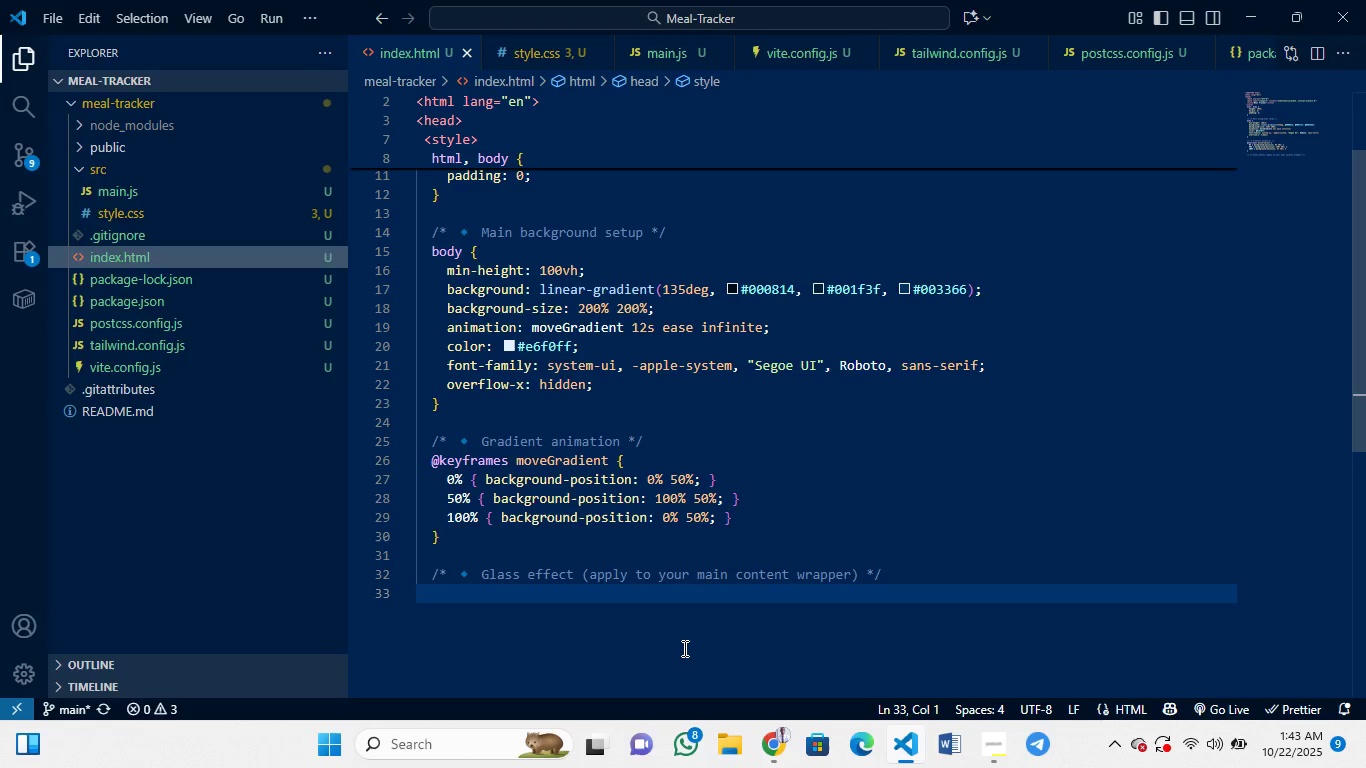 
wait(6.86)
 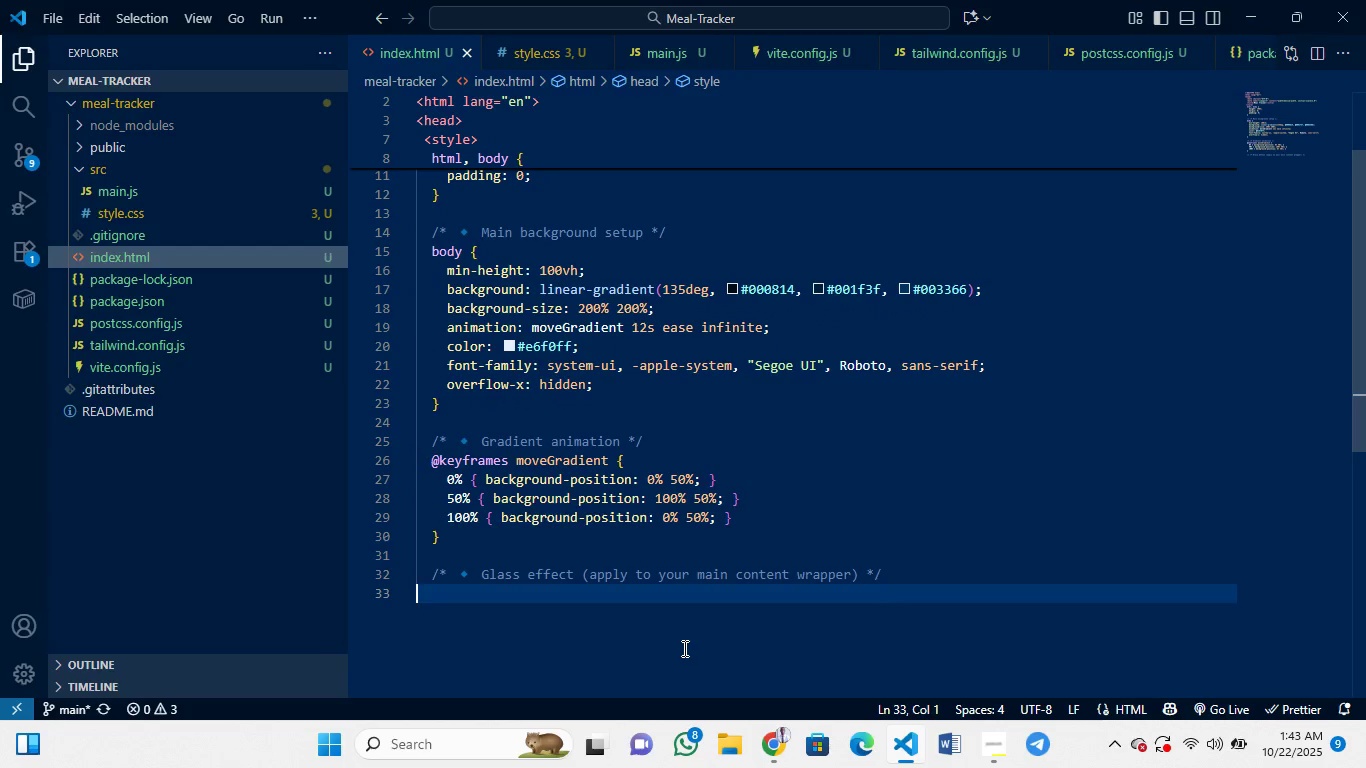 
key(Control+Z)
 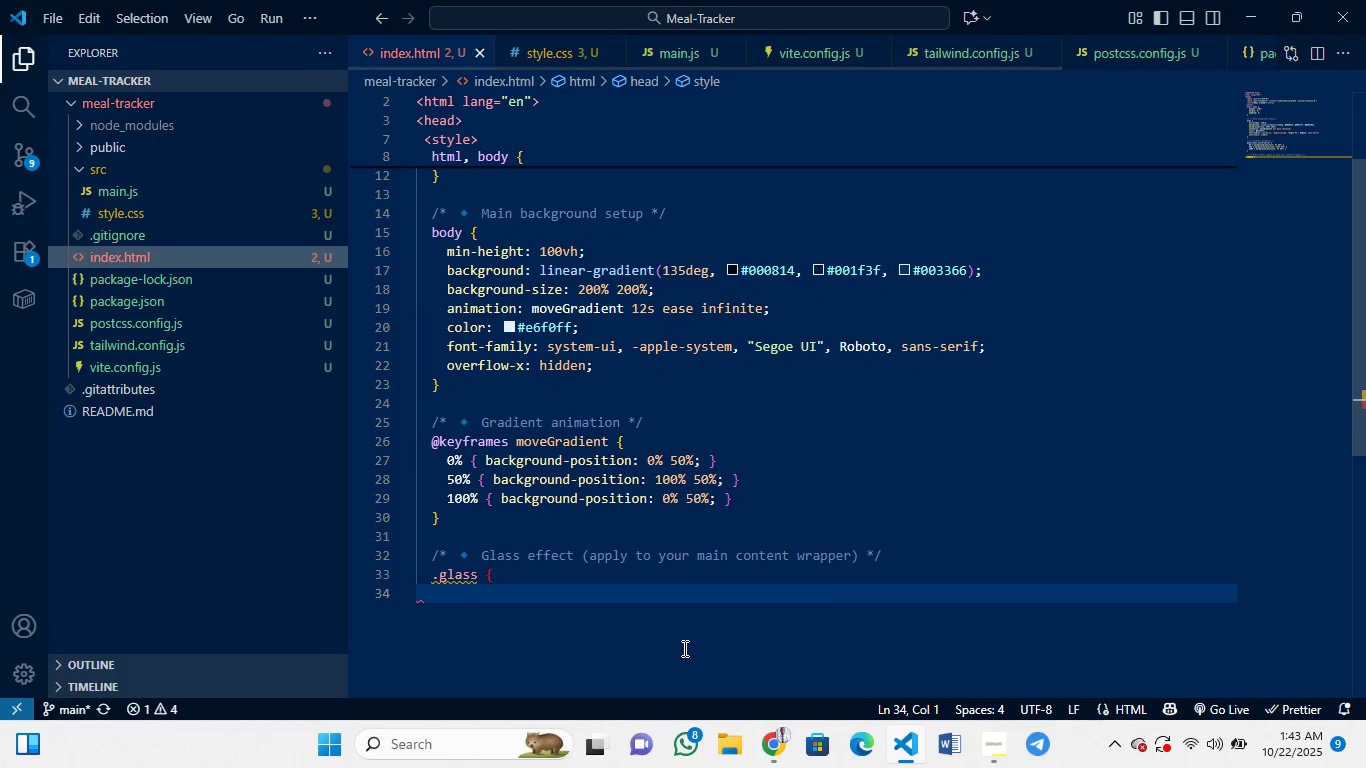 
key(Control+Z)
 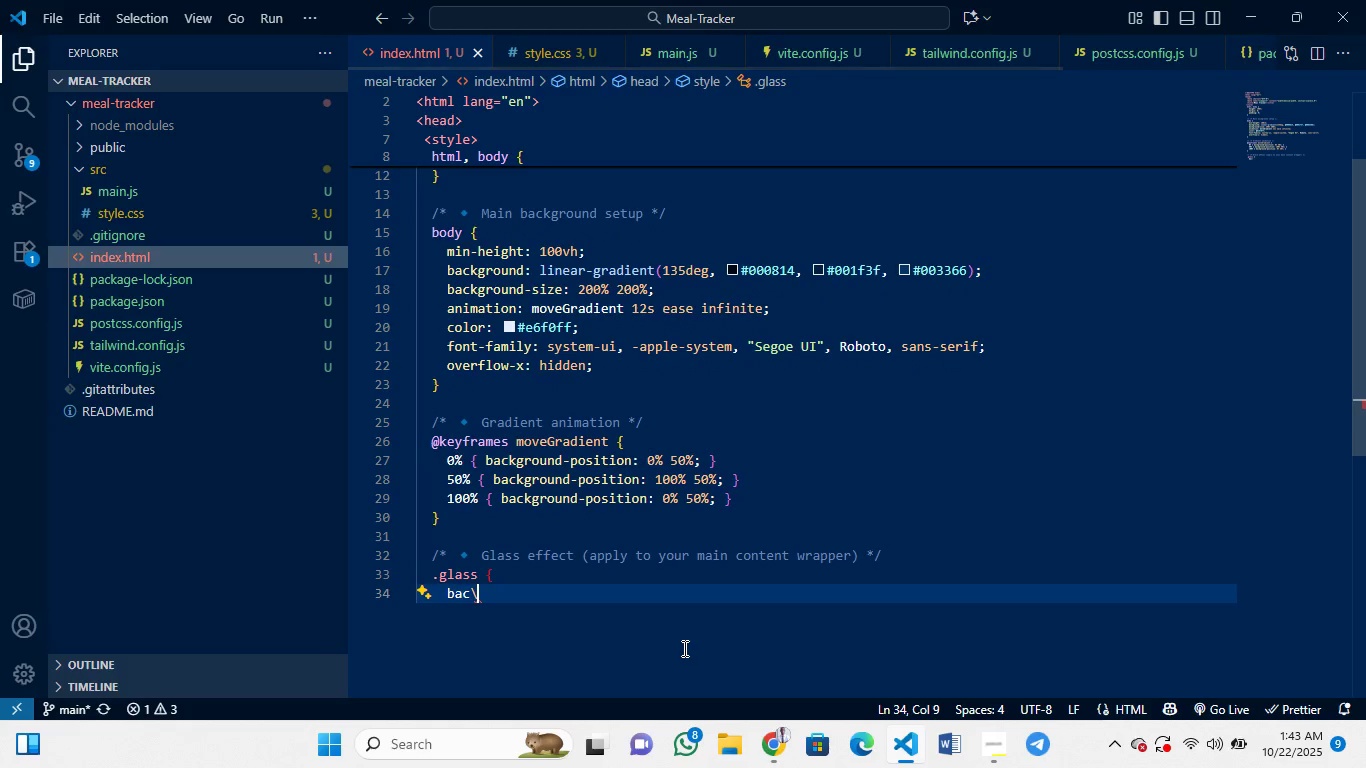 
key(Control+Z)
 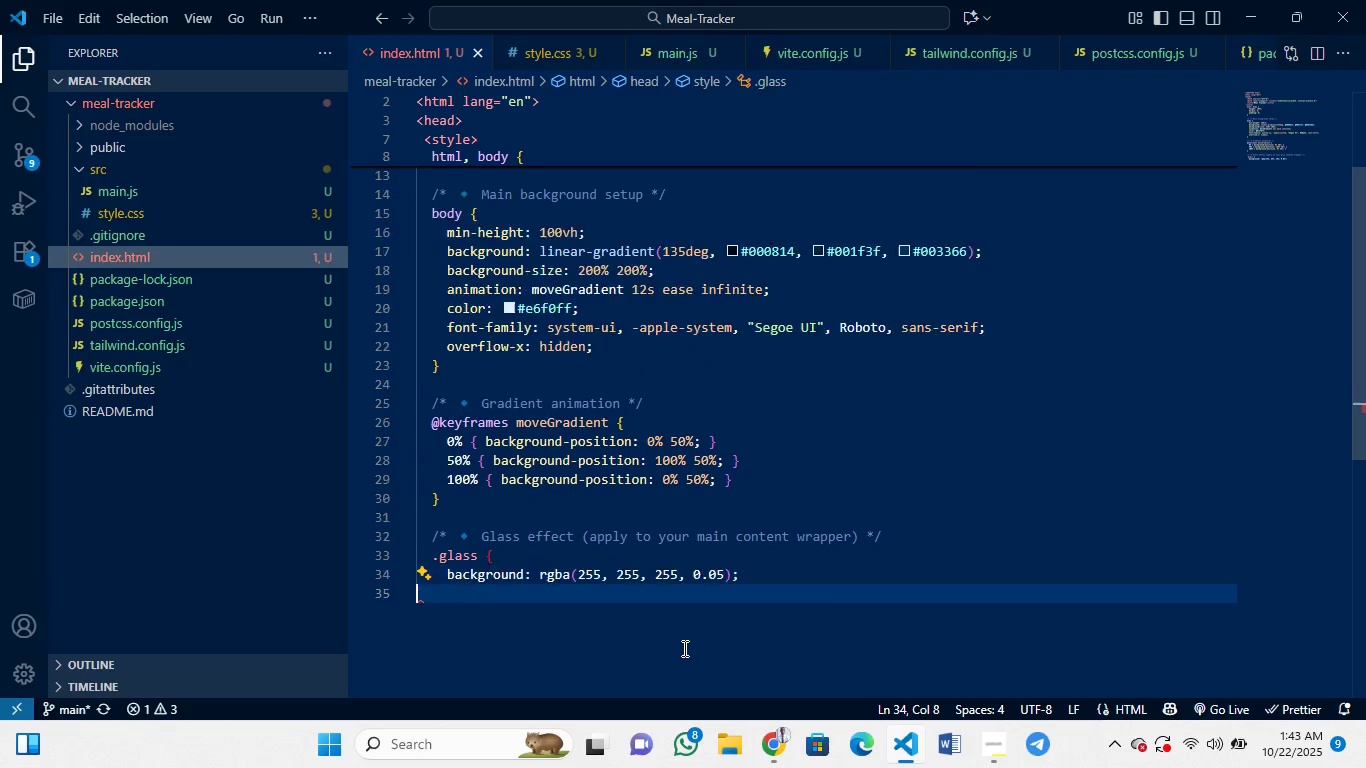 
key(Control+Z)
 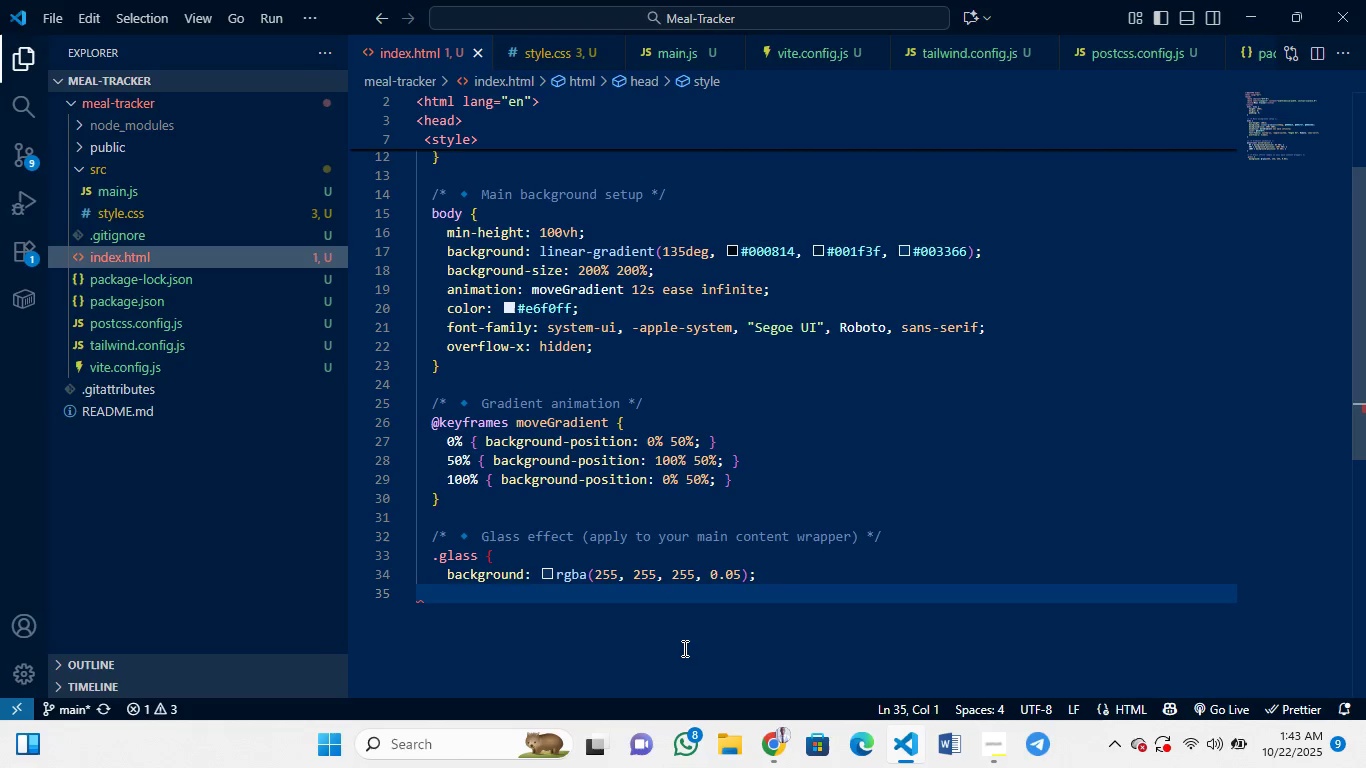 
wait(7.27)
 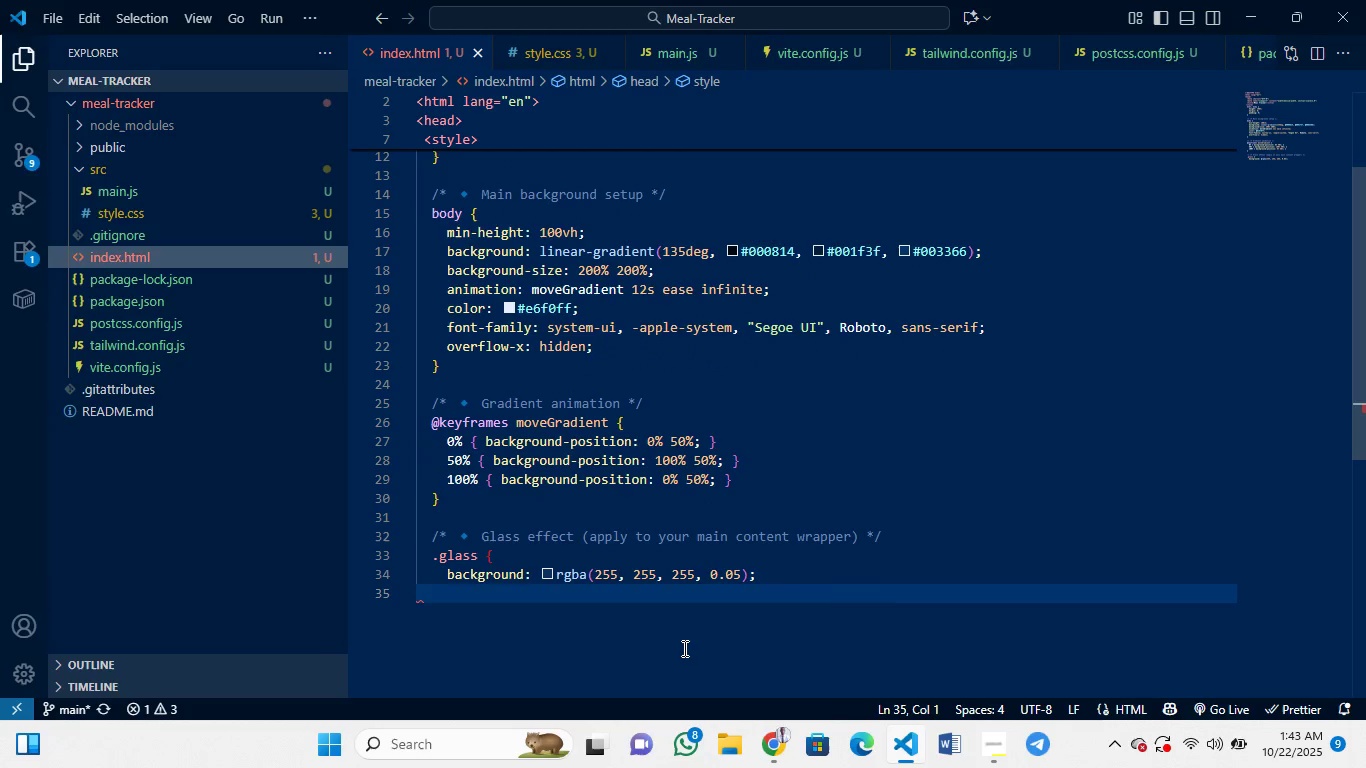 
key(Control+Z)
 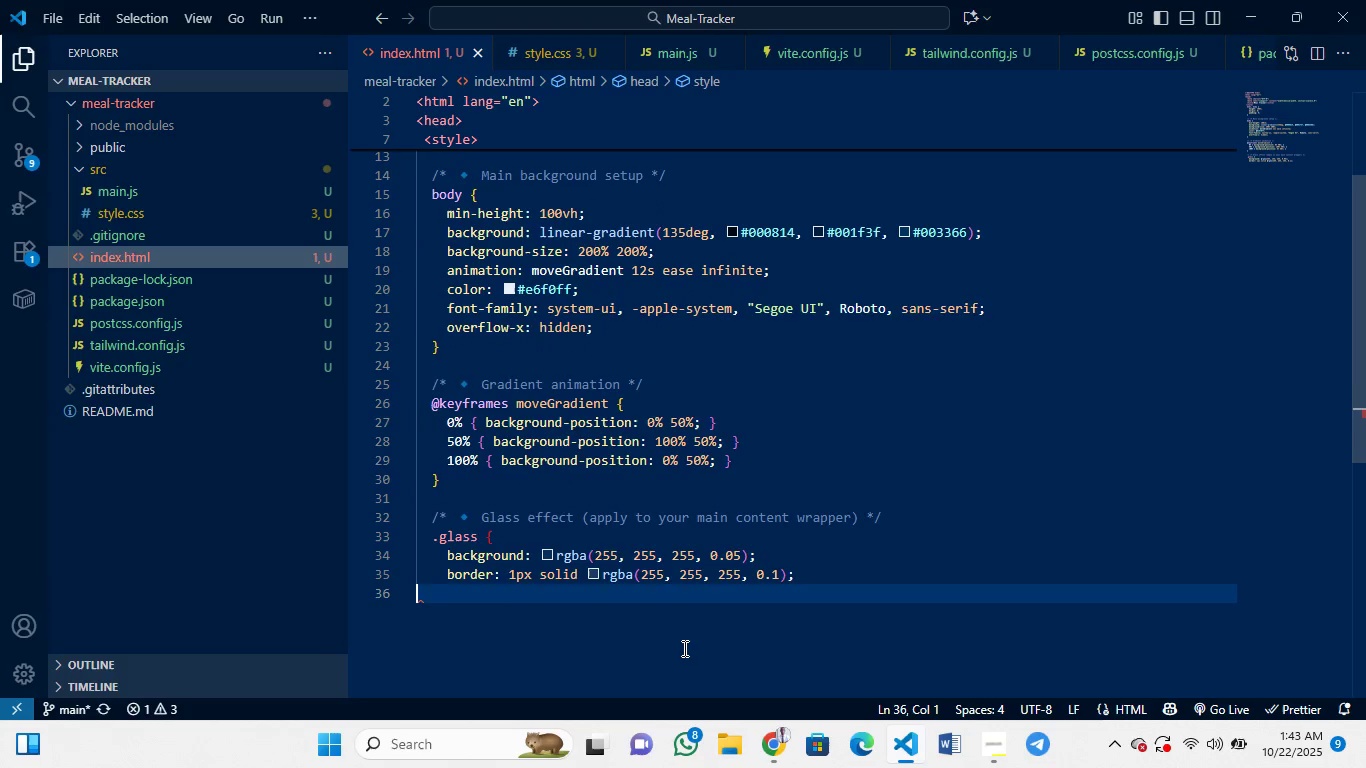 
key(Control+Z)
 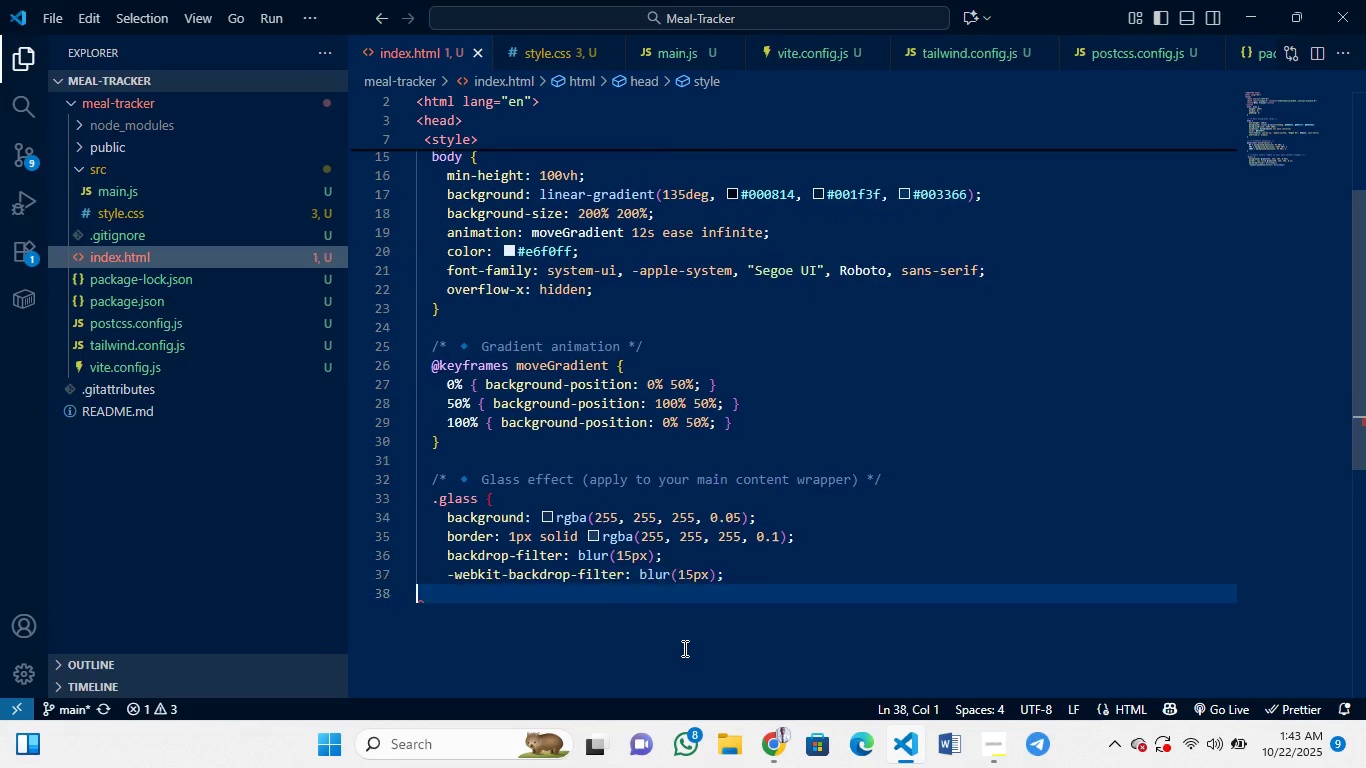 
key(Control+Z)
 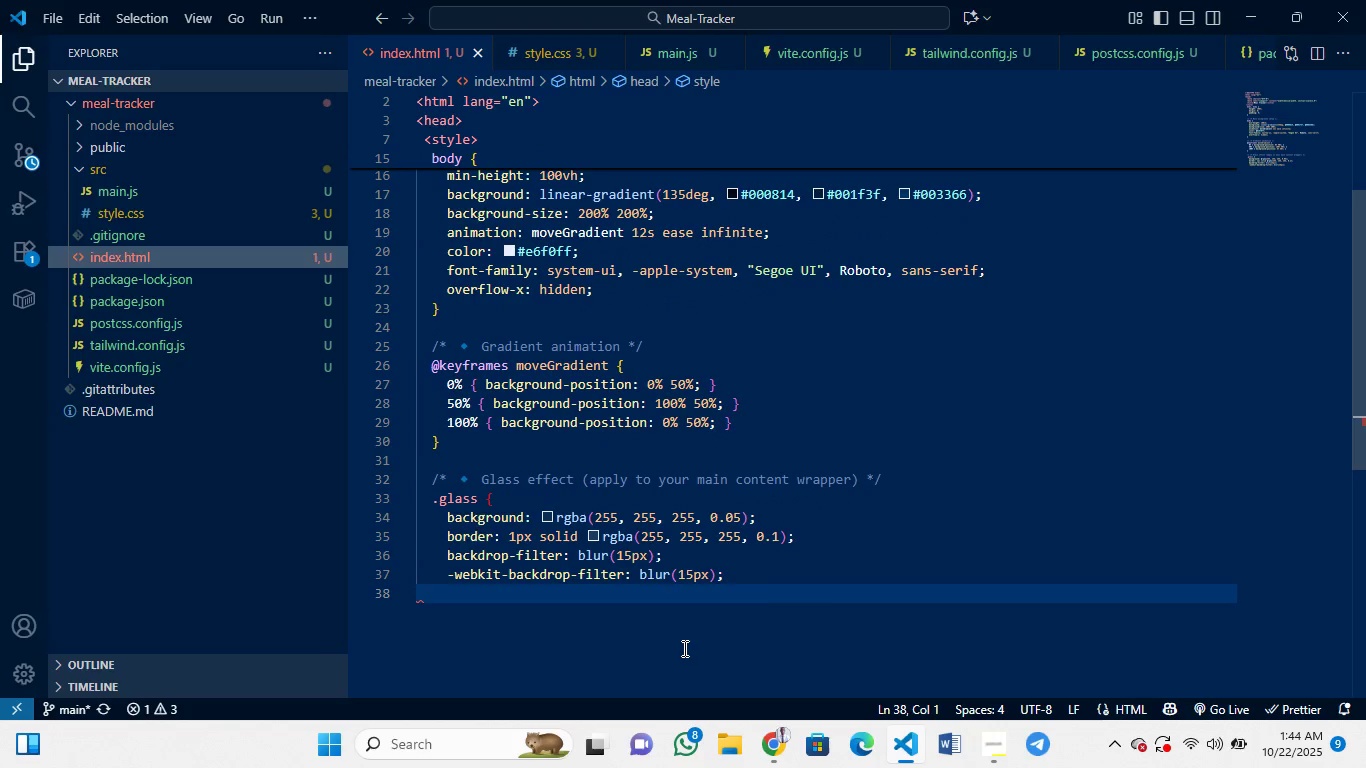 
key(Control+Z)
 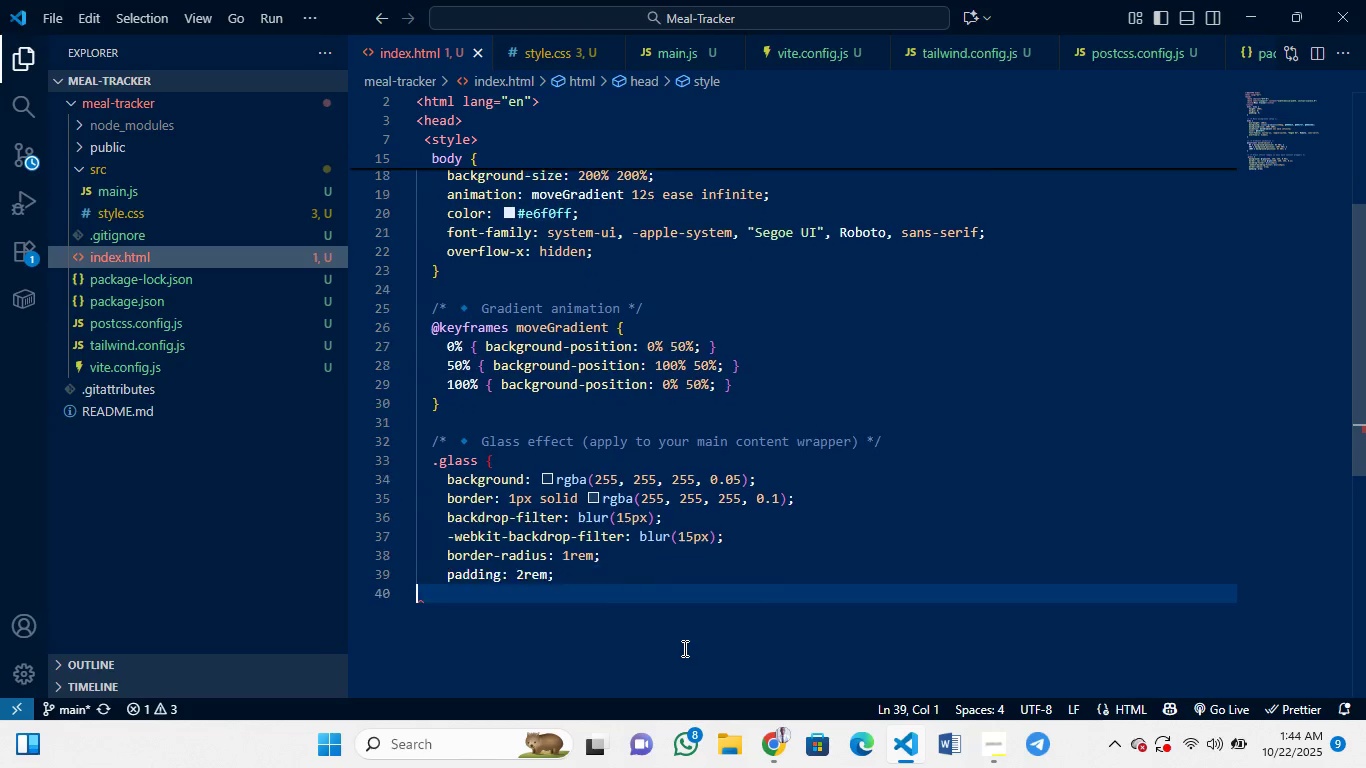 
key(Control+Z)
 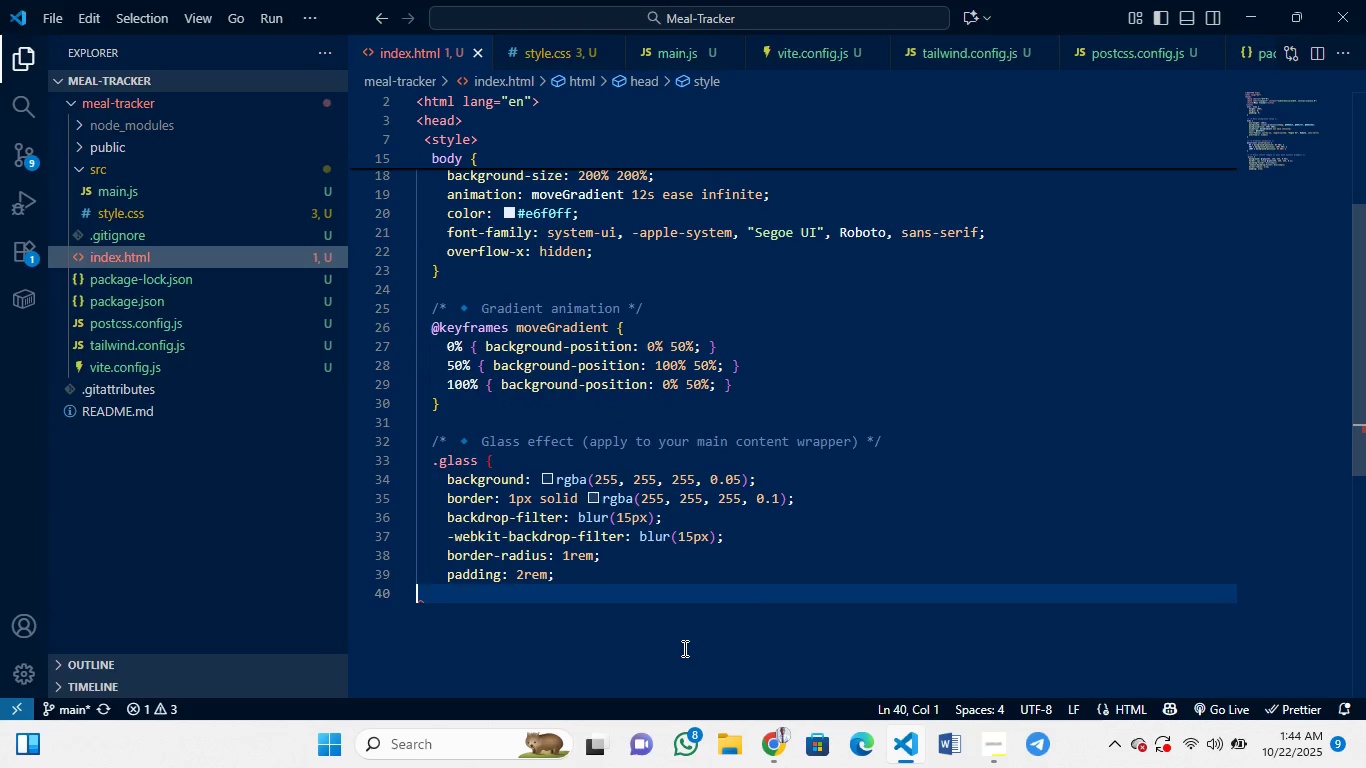 
key(Control+Z)
 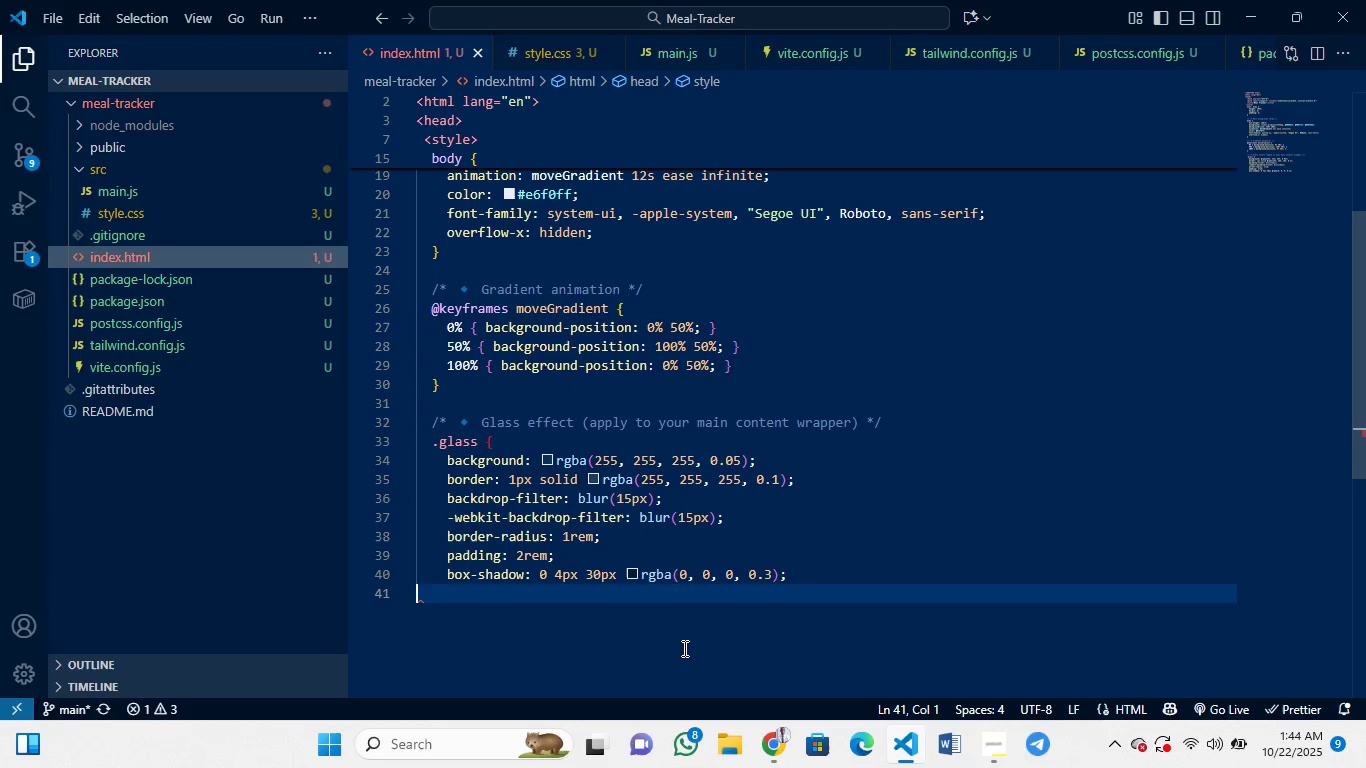 
key(Control+Z)
 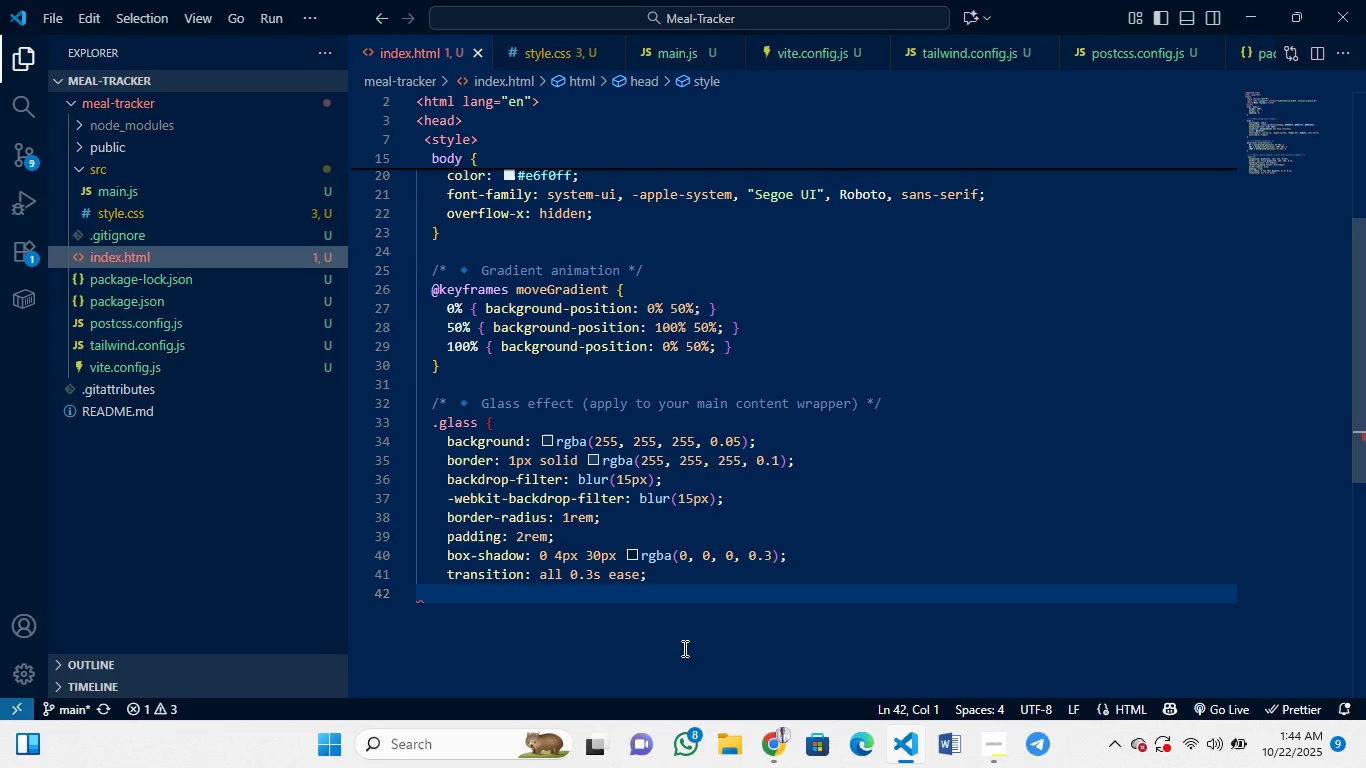 
key(Control+Z)
 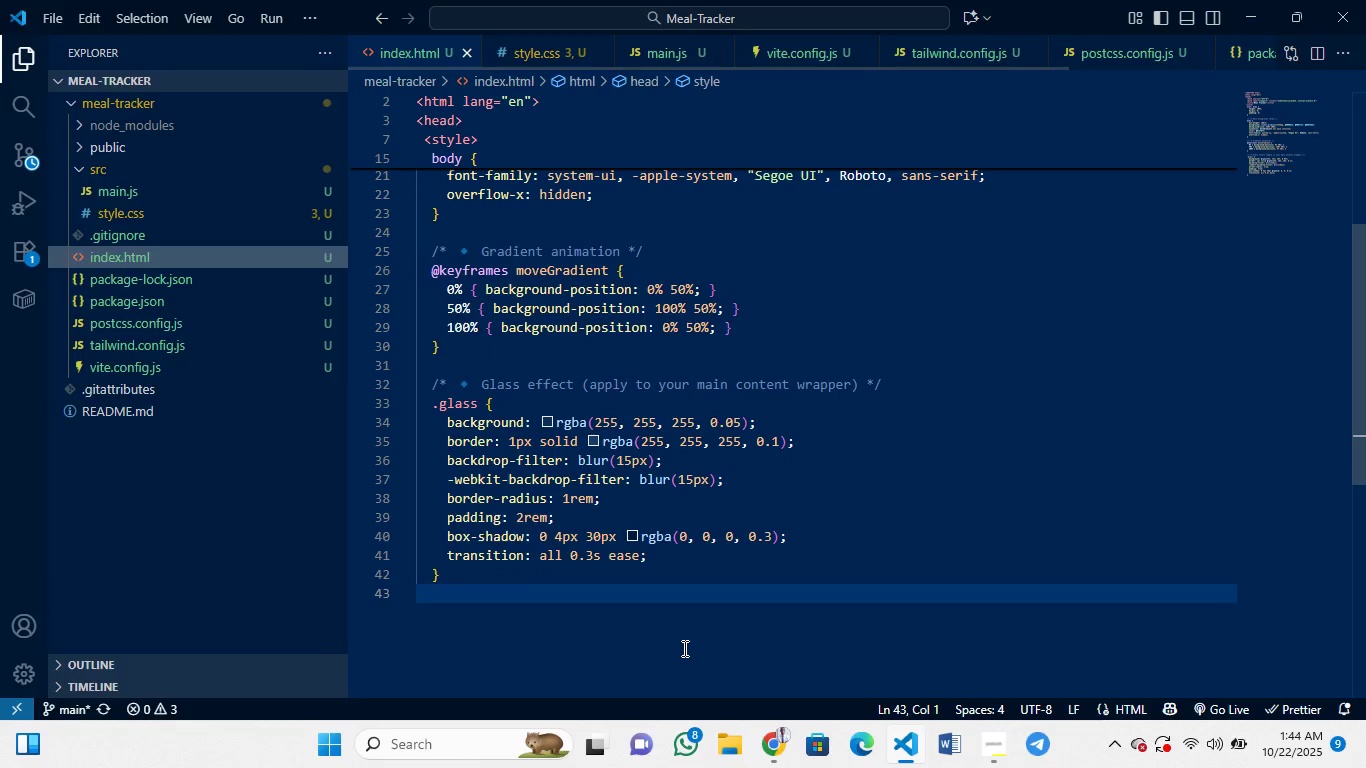 
key(Control+Z)
 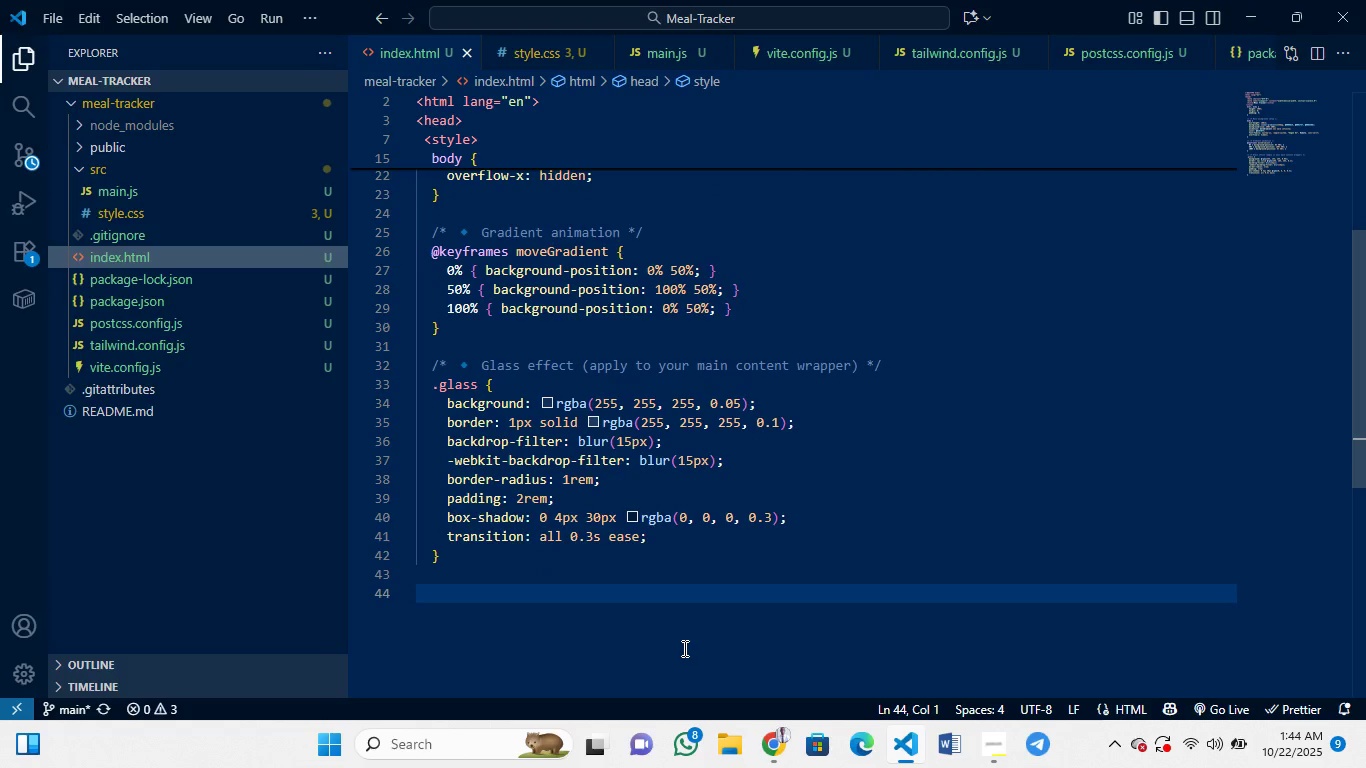 
key(Control+Z)
 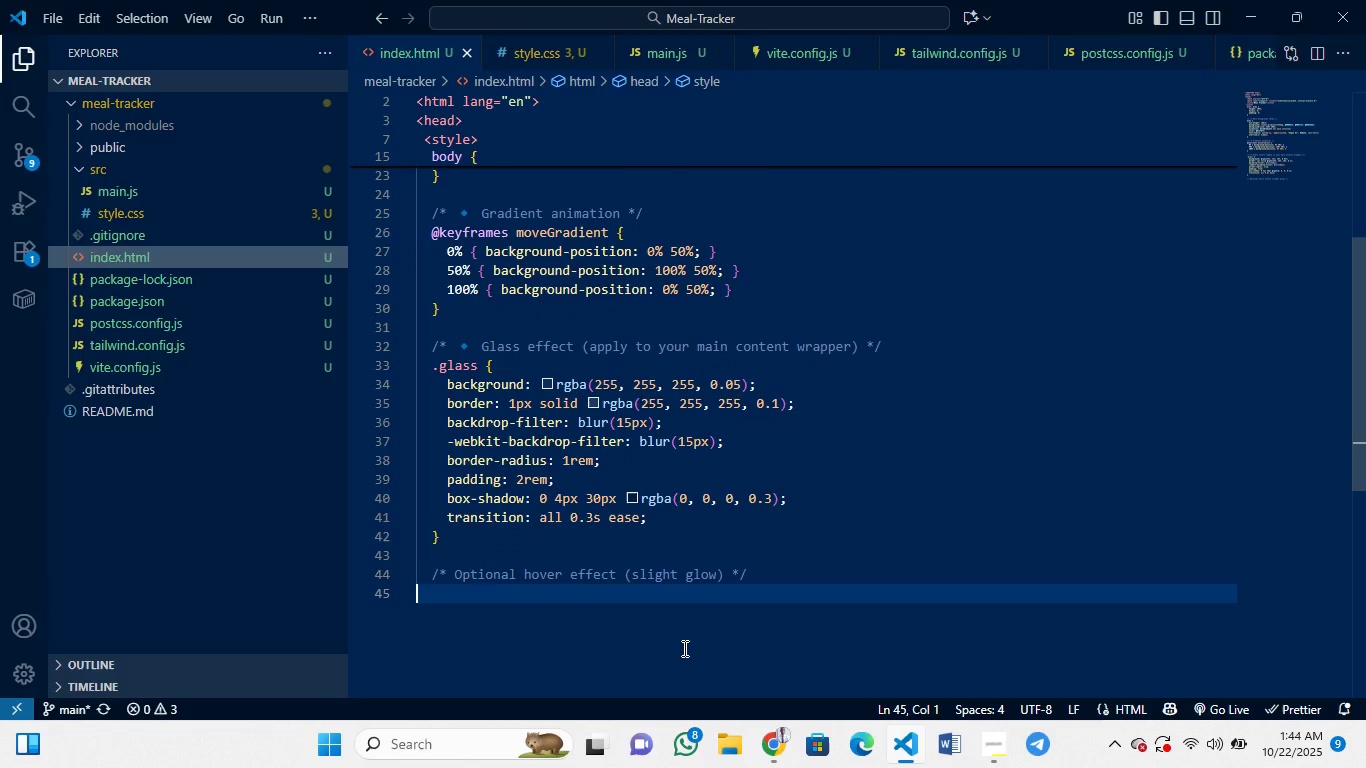 
key(Control+Z)
 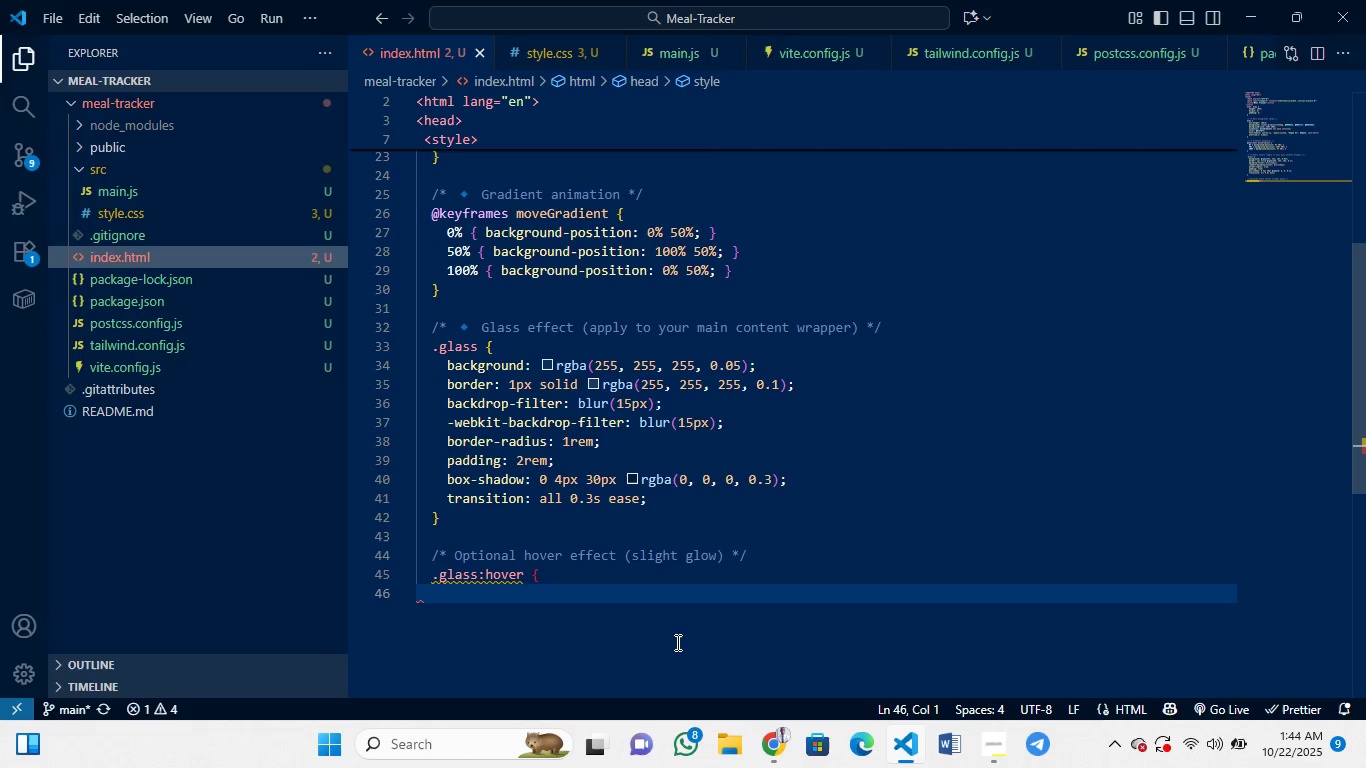 
wait(31.71)
 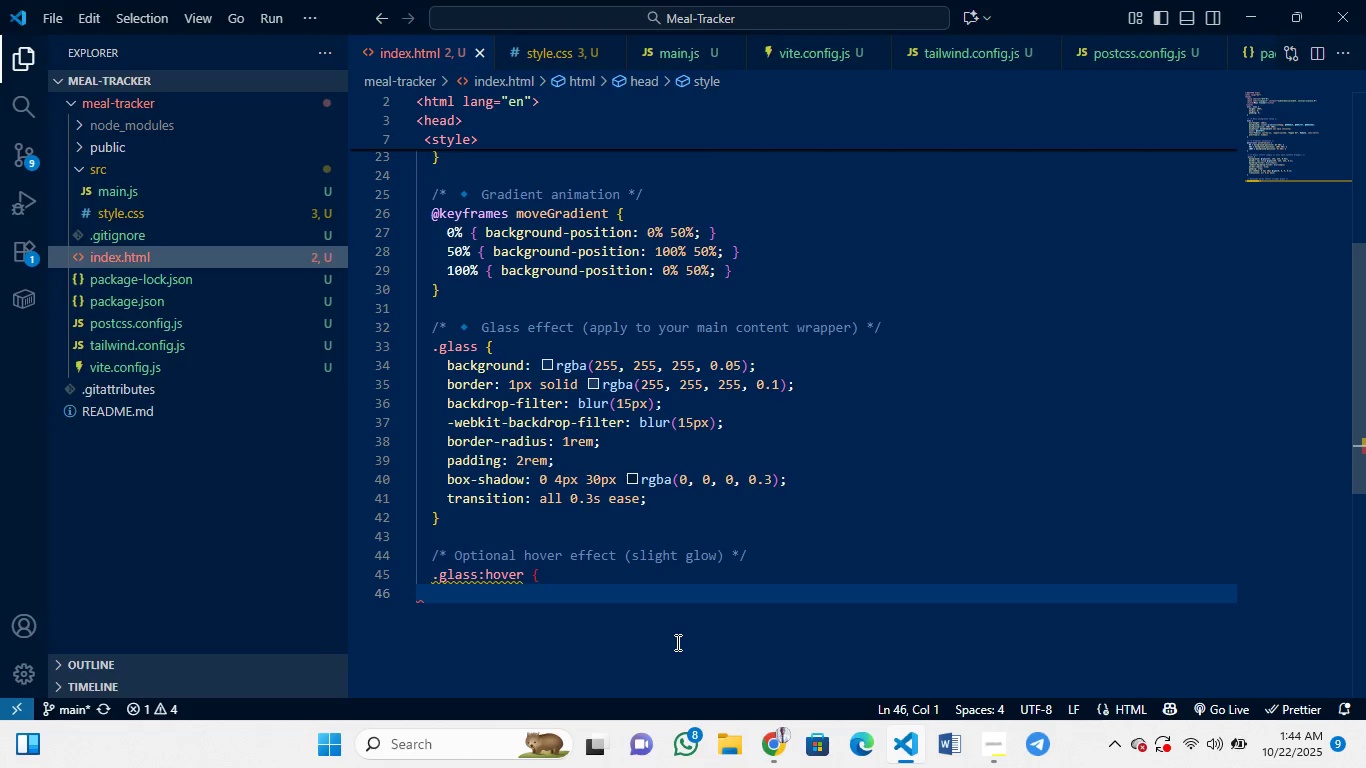 
key(Control+Z)
 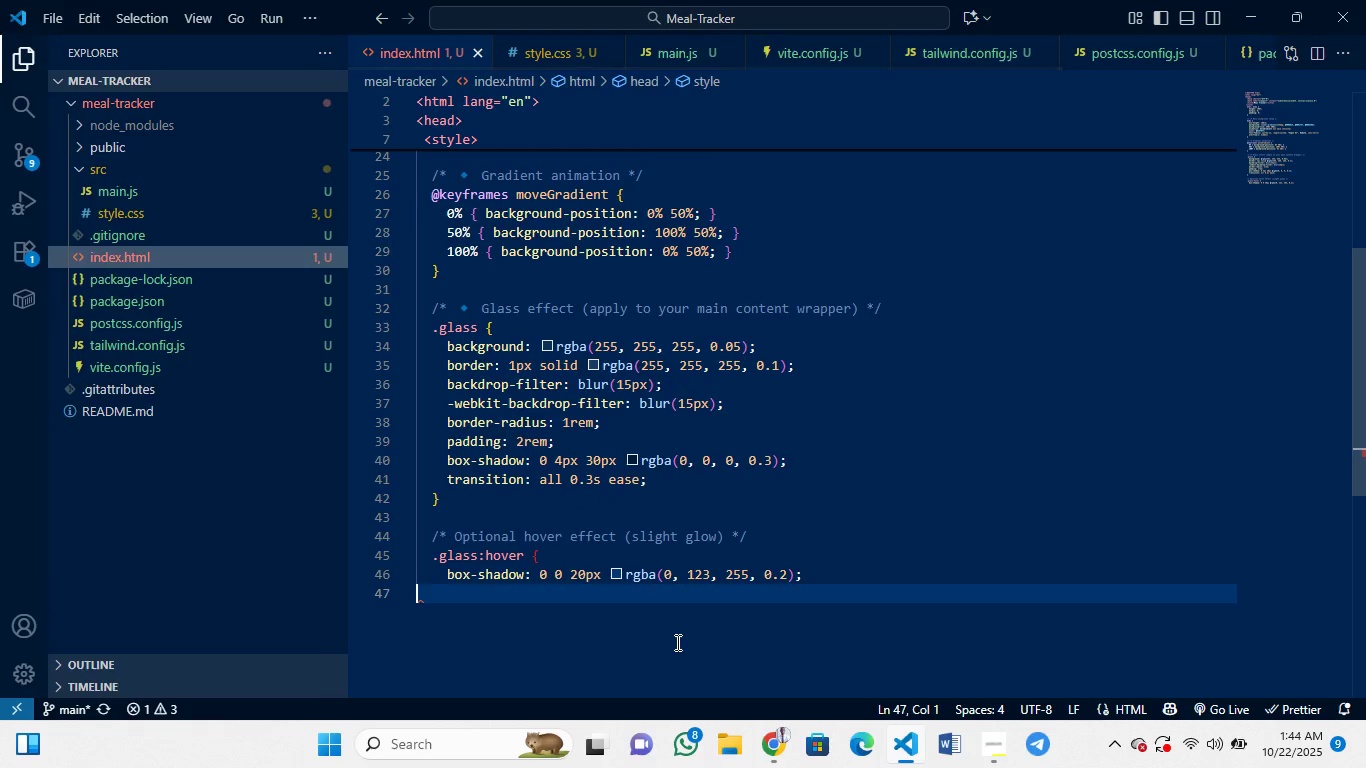 
key(Control+Z)
 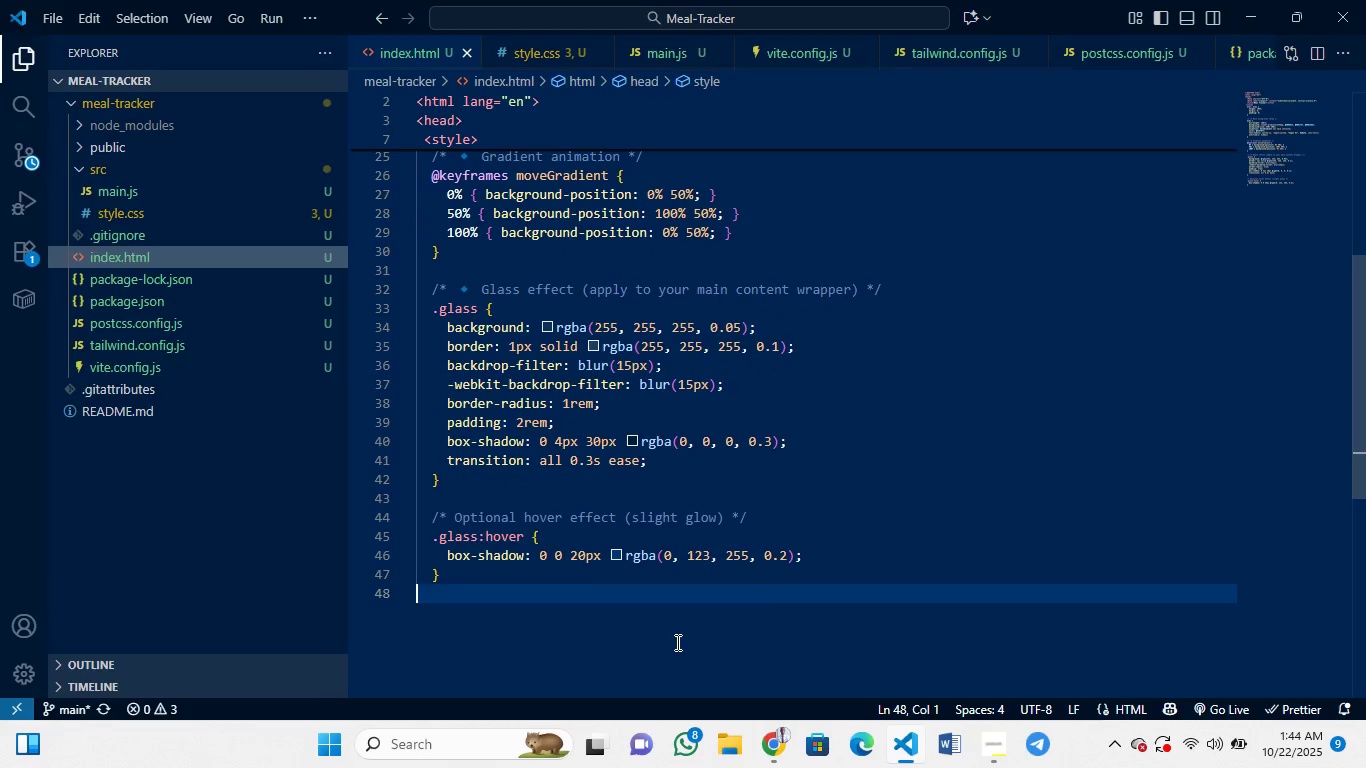 
key(Control+Z)
 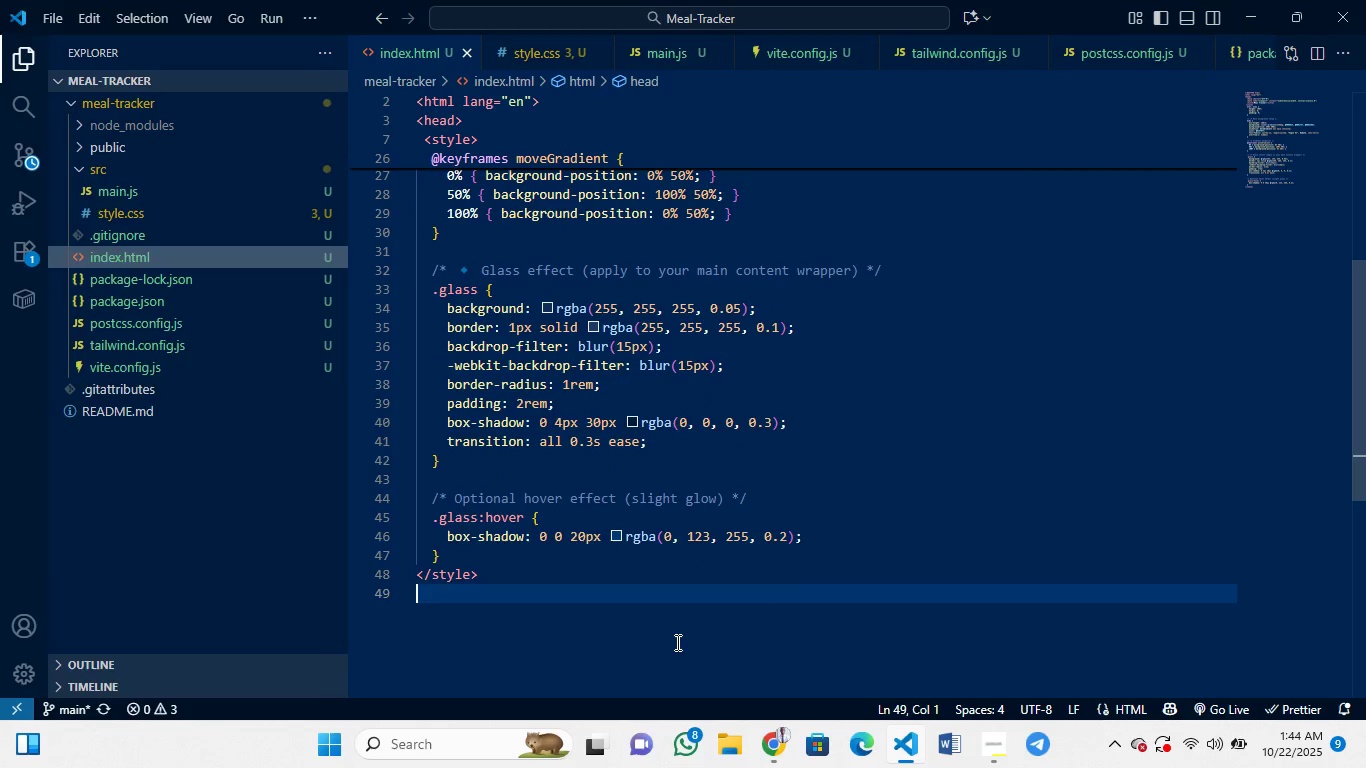 
key(Control+Z)
 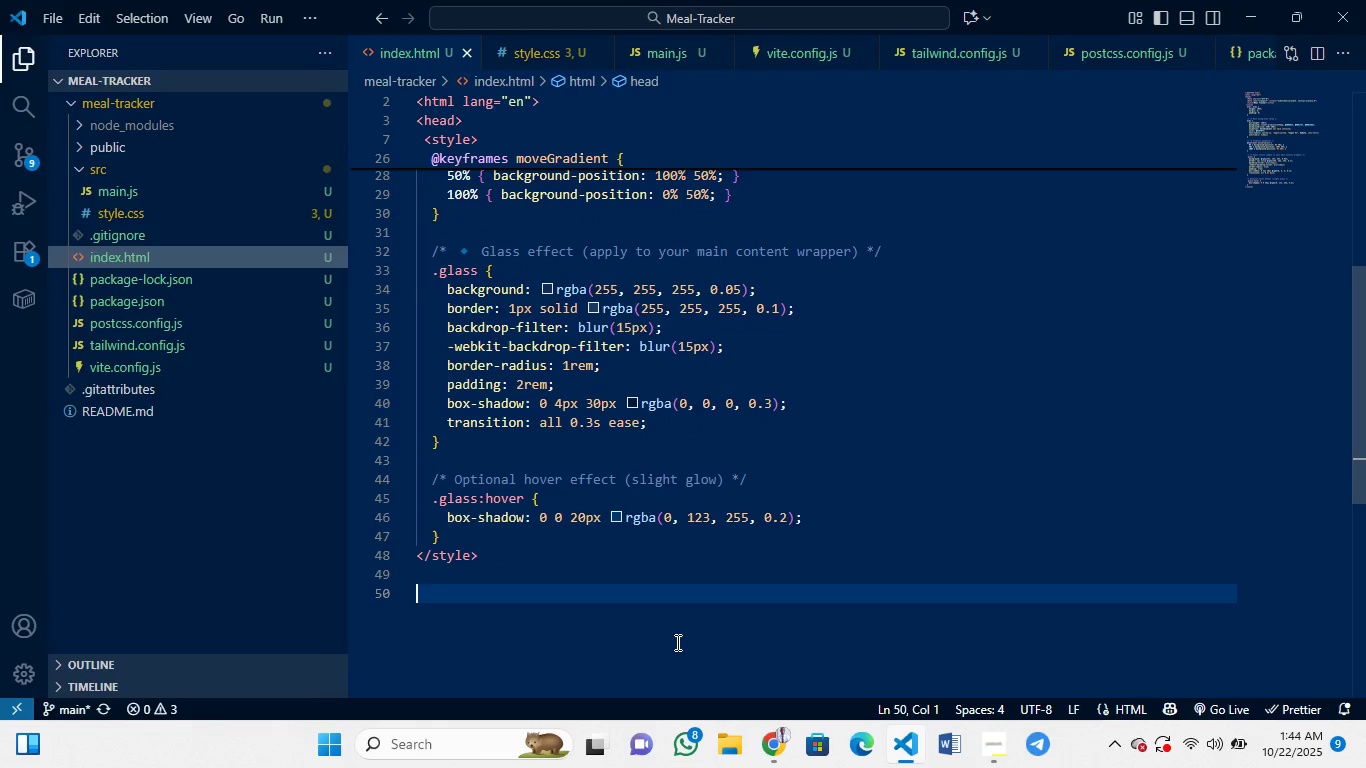 
key(Control+Z)
 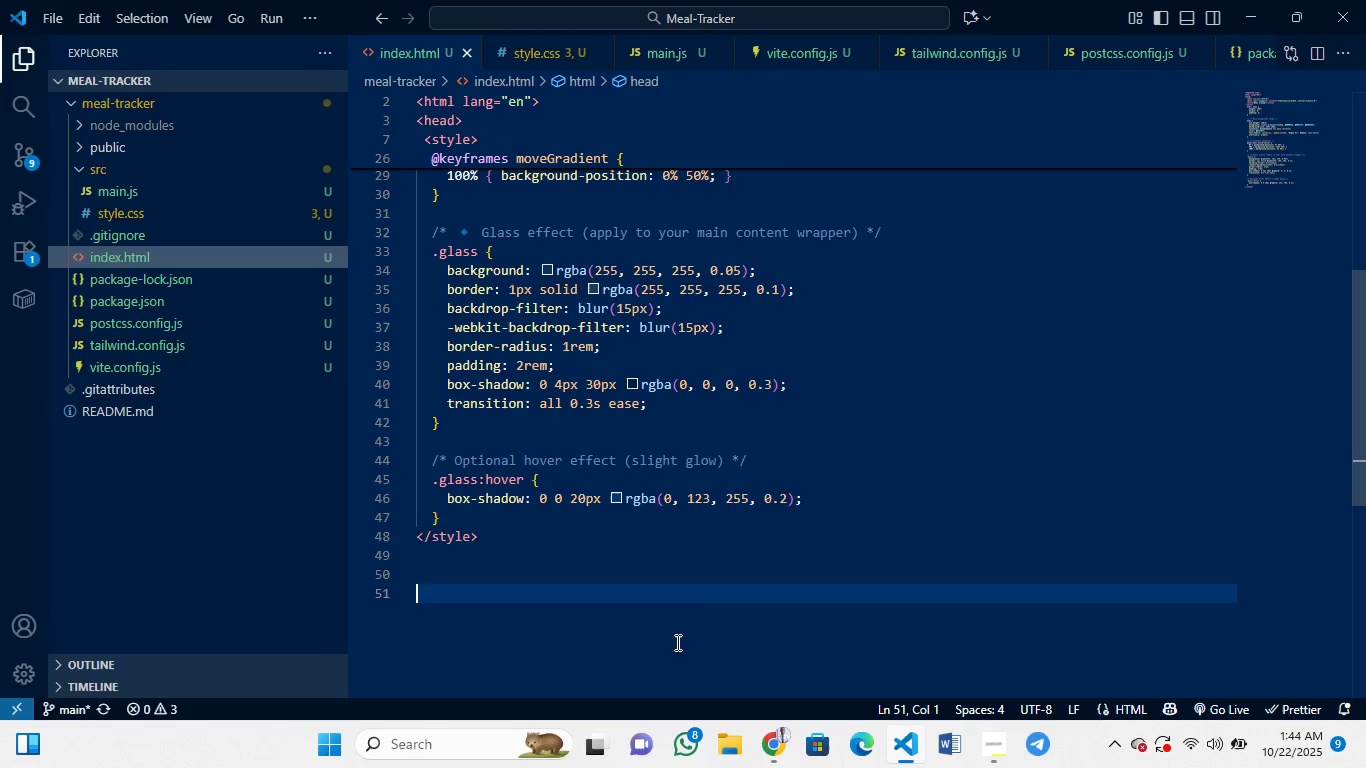 
key(Control+Z)
 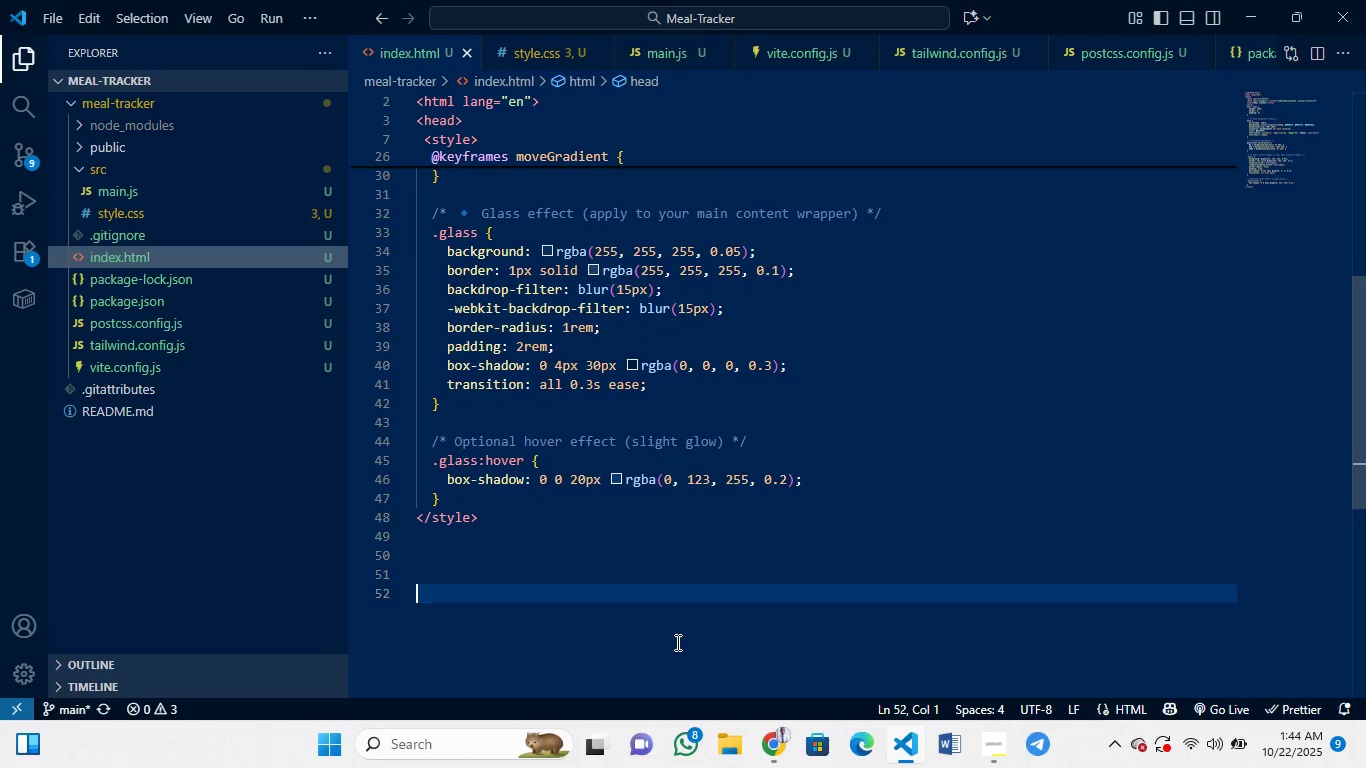 
key(Control+Z)
 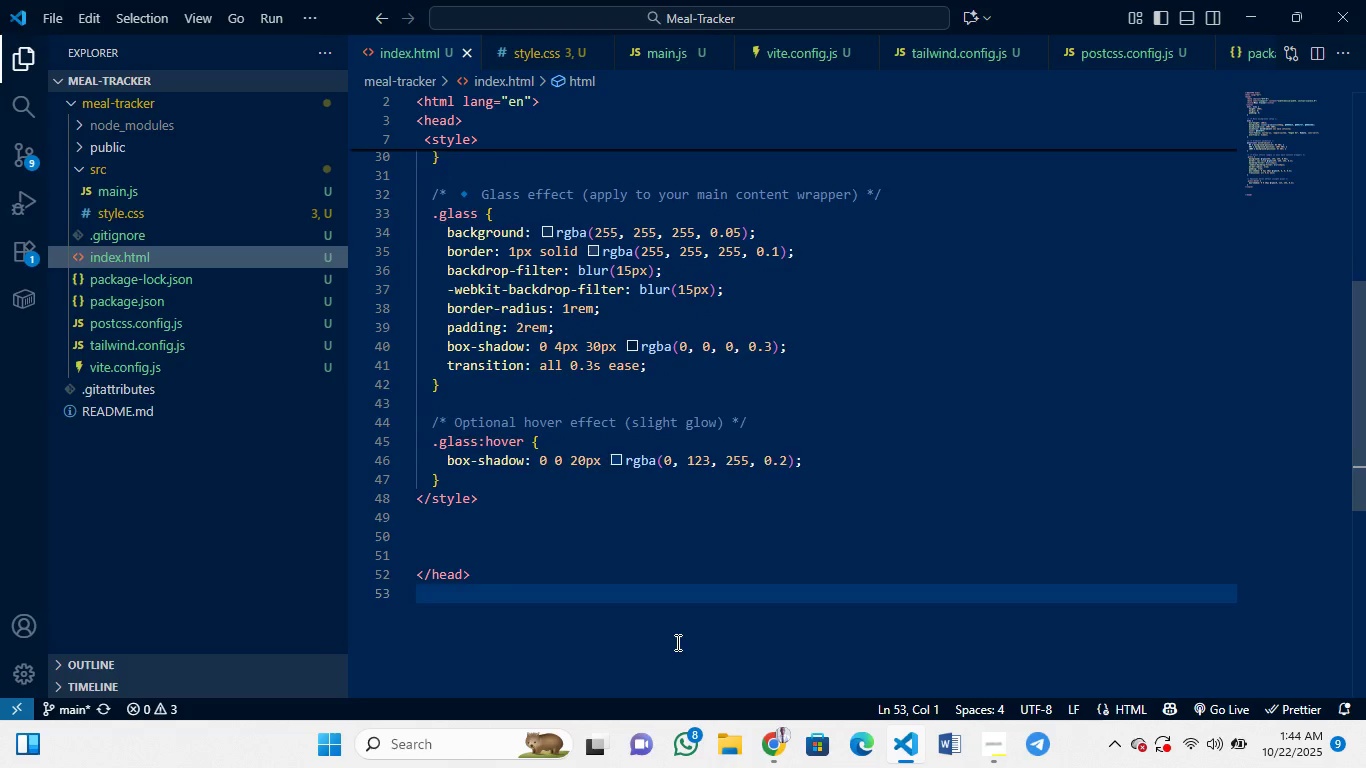 
key(Control+Z)
 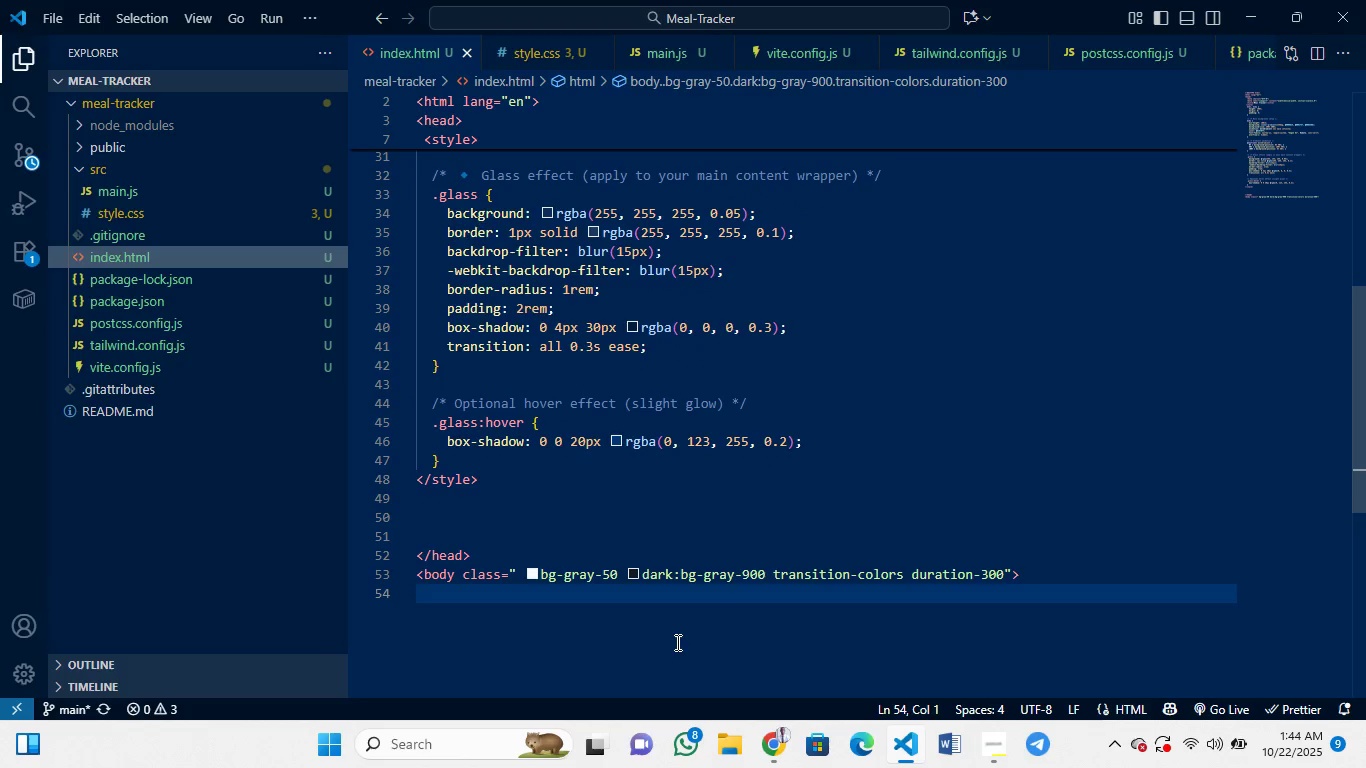 
key(Control+Z)
 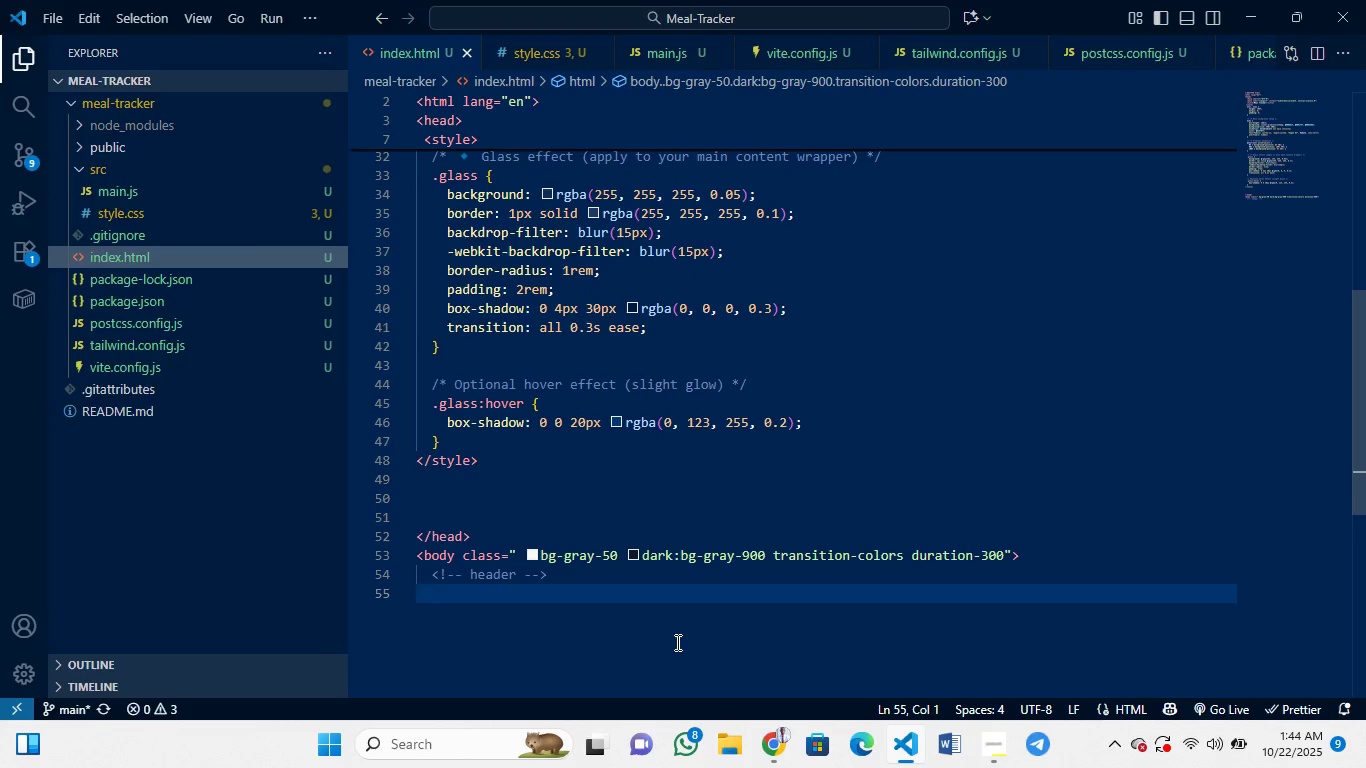 
key(Control+Z)
 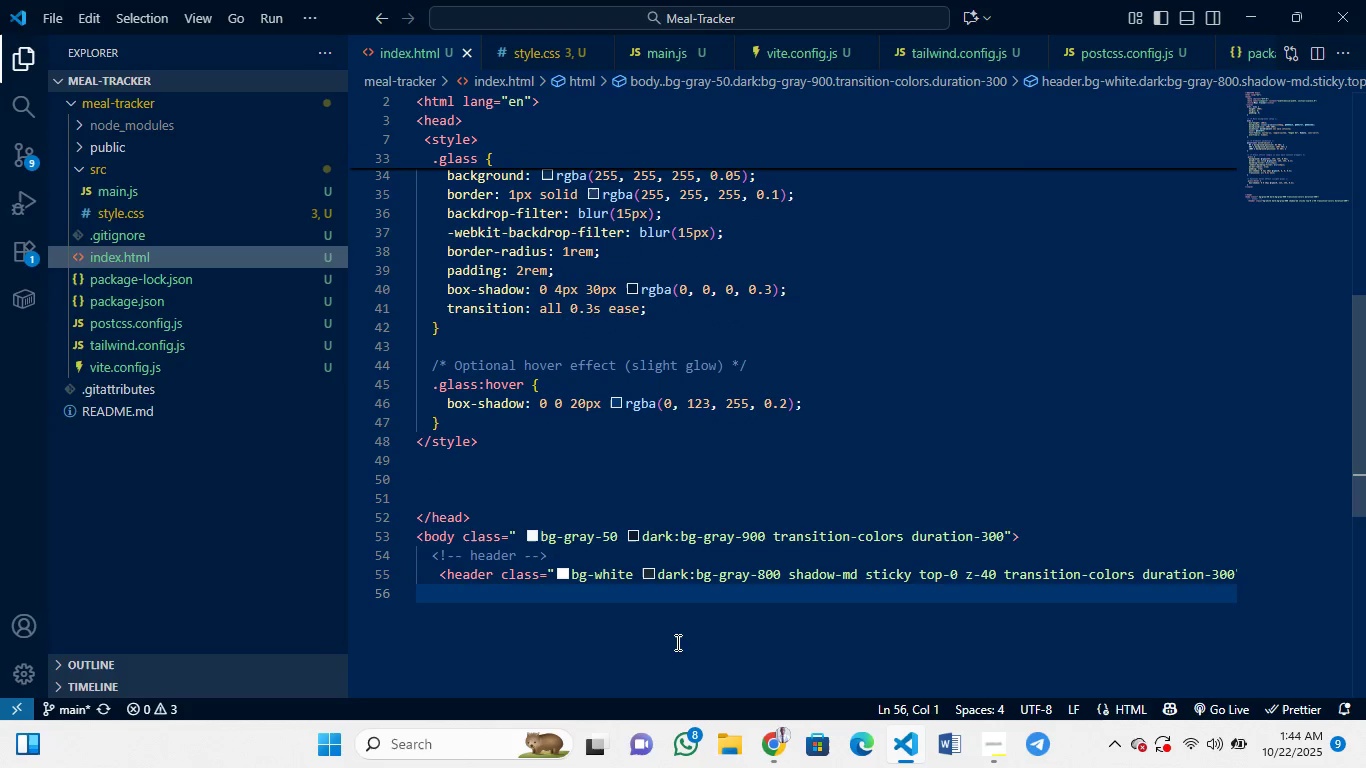 
key(Control+Z)
 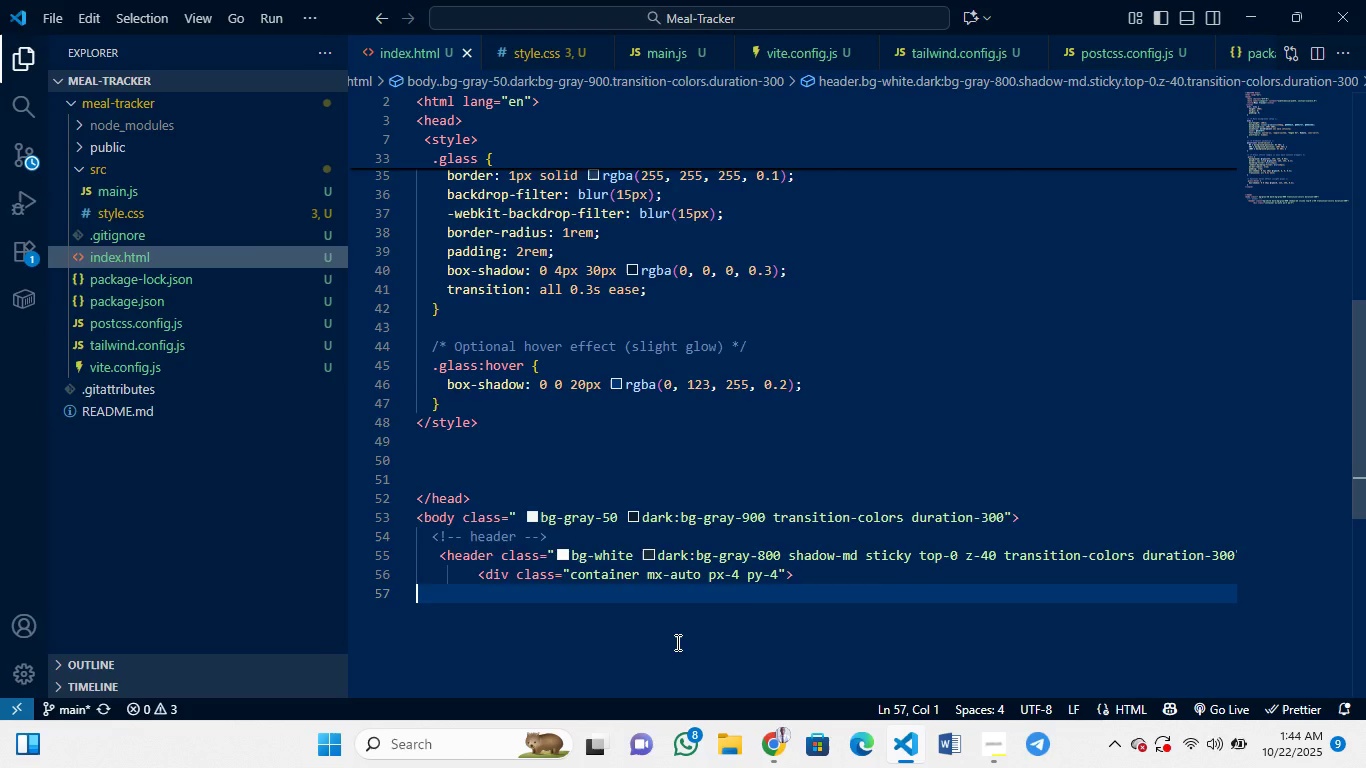 
key(Control+Z)
 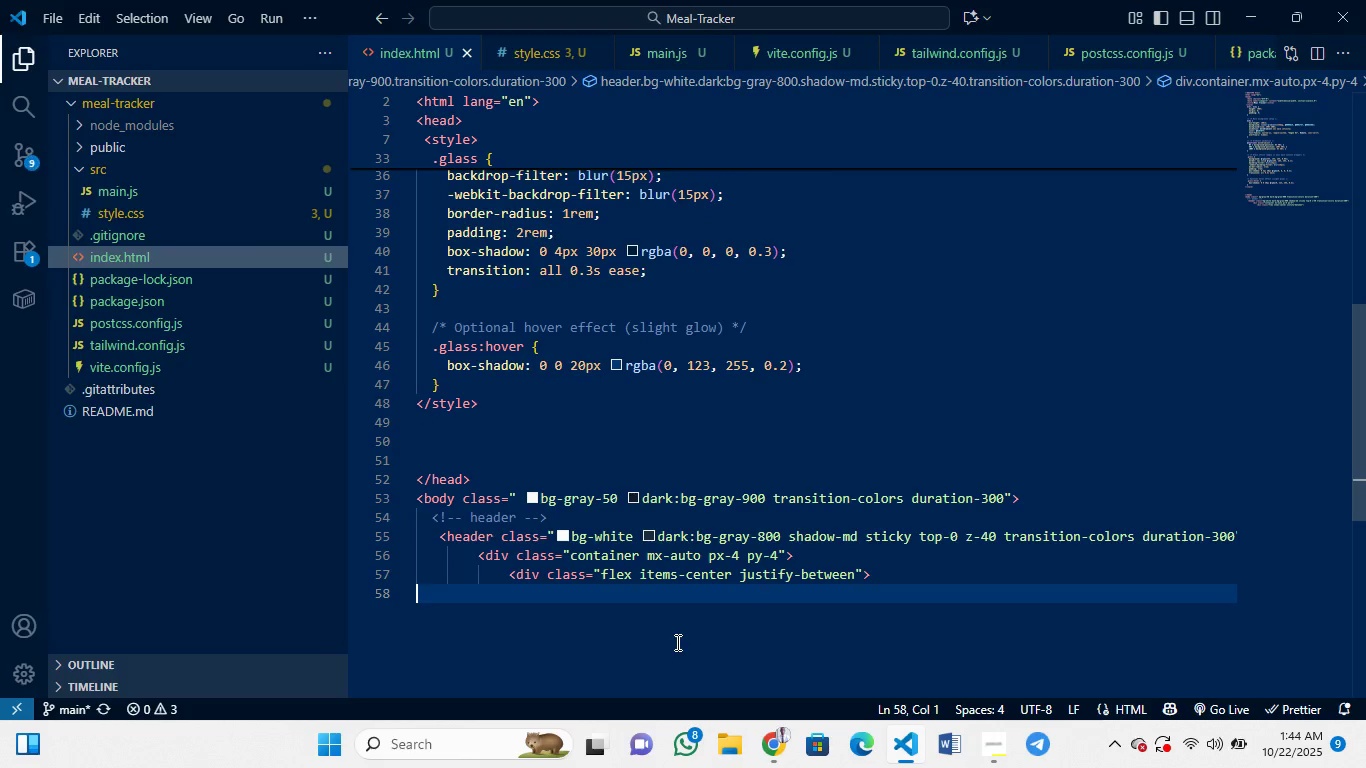 
key(Control+Z)
 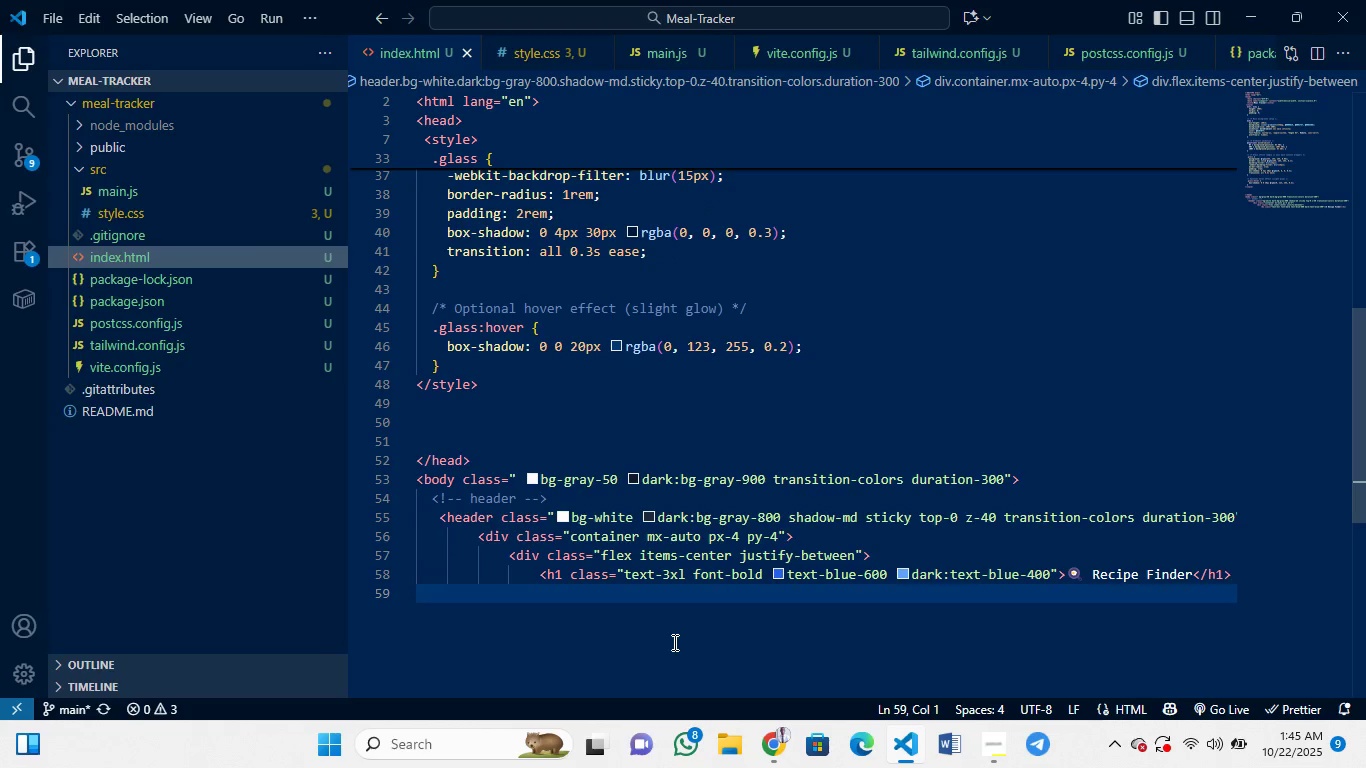 
key(Control+Y)
 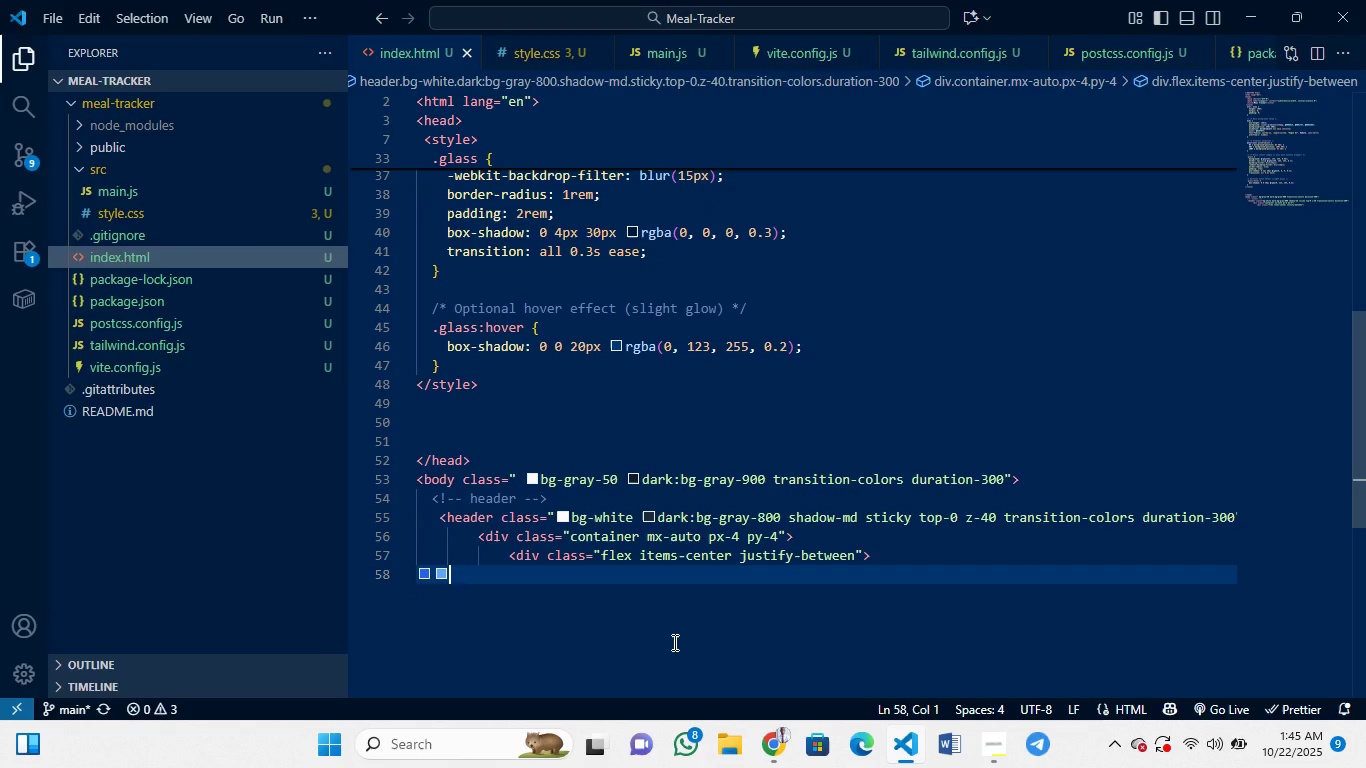 
key(Control+Y)
 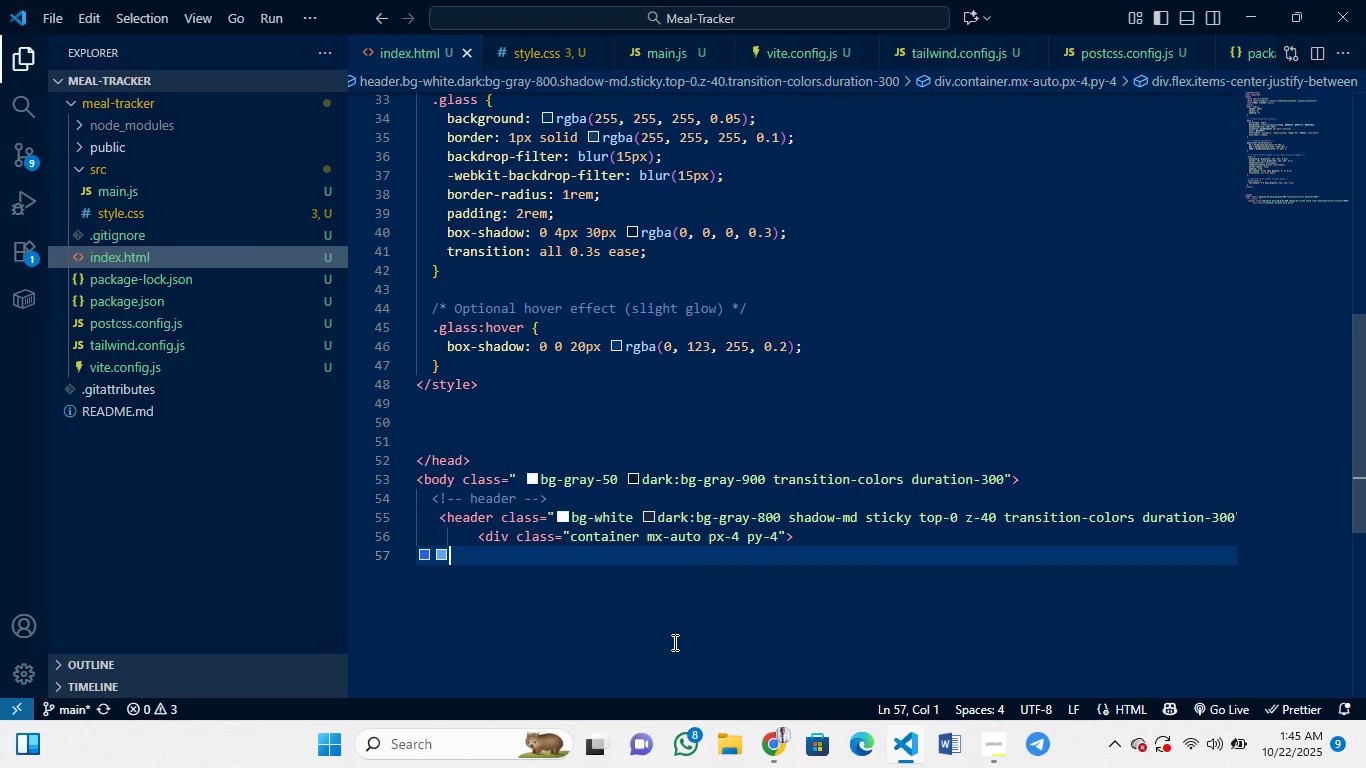 
key(Control+Y)
 